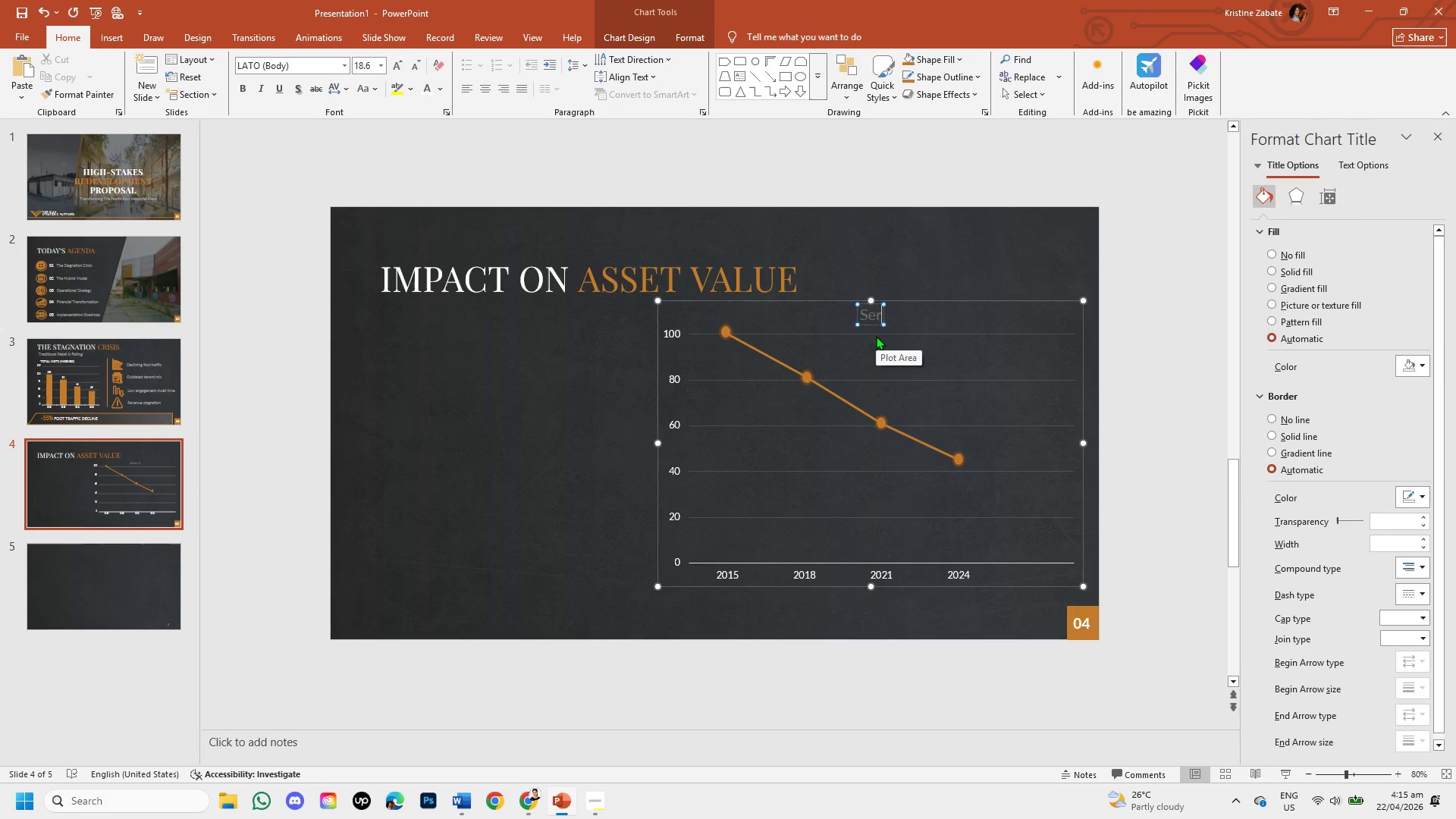 
key(Backspace)
 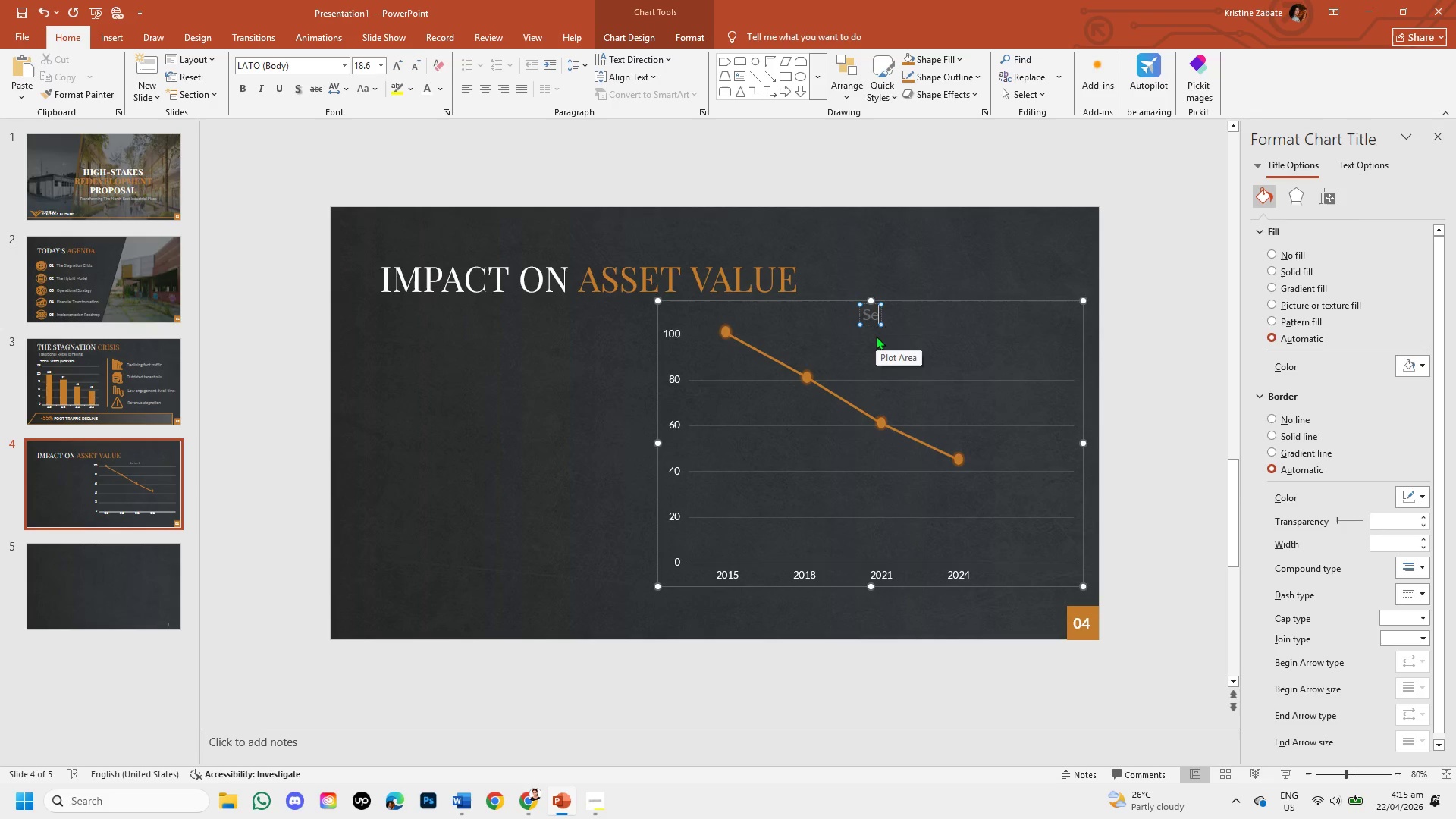 
key(Backspace)
 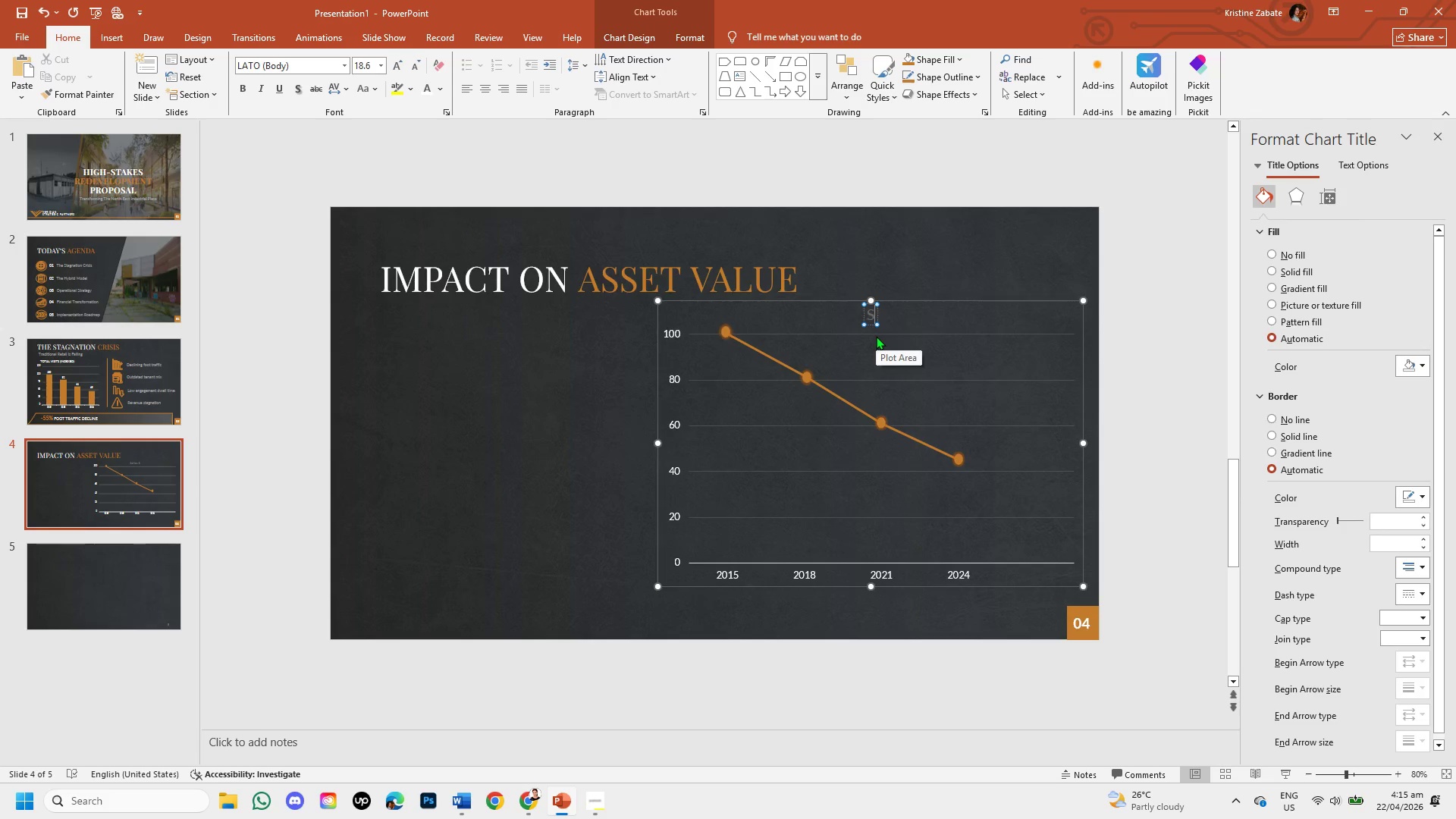 
key(Backspace)
 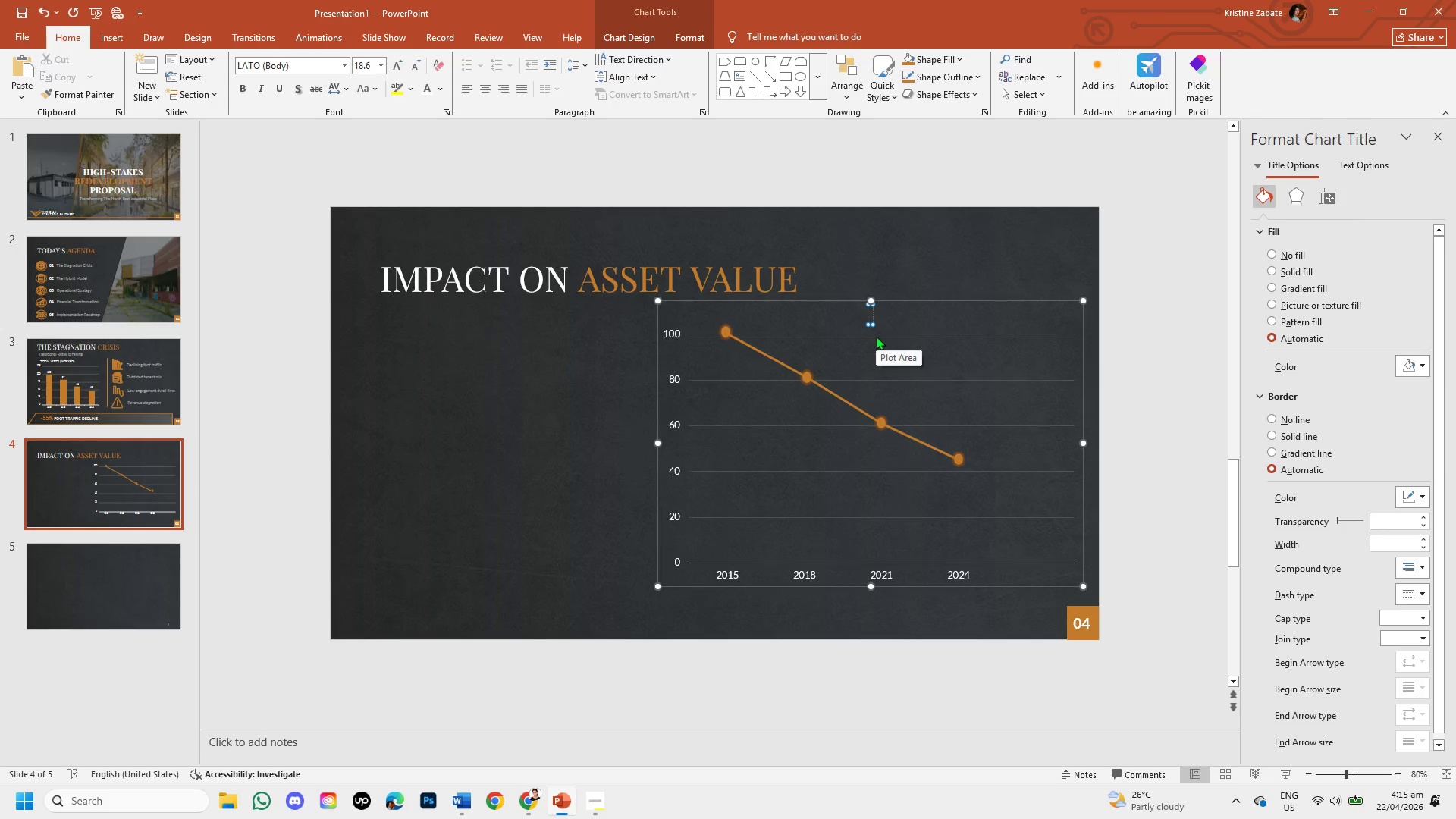 
wait(8.28)
 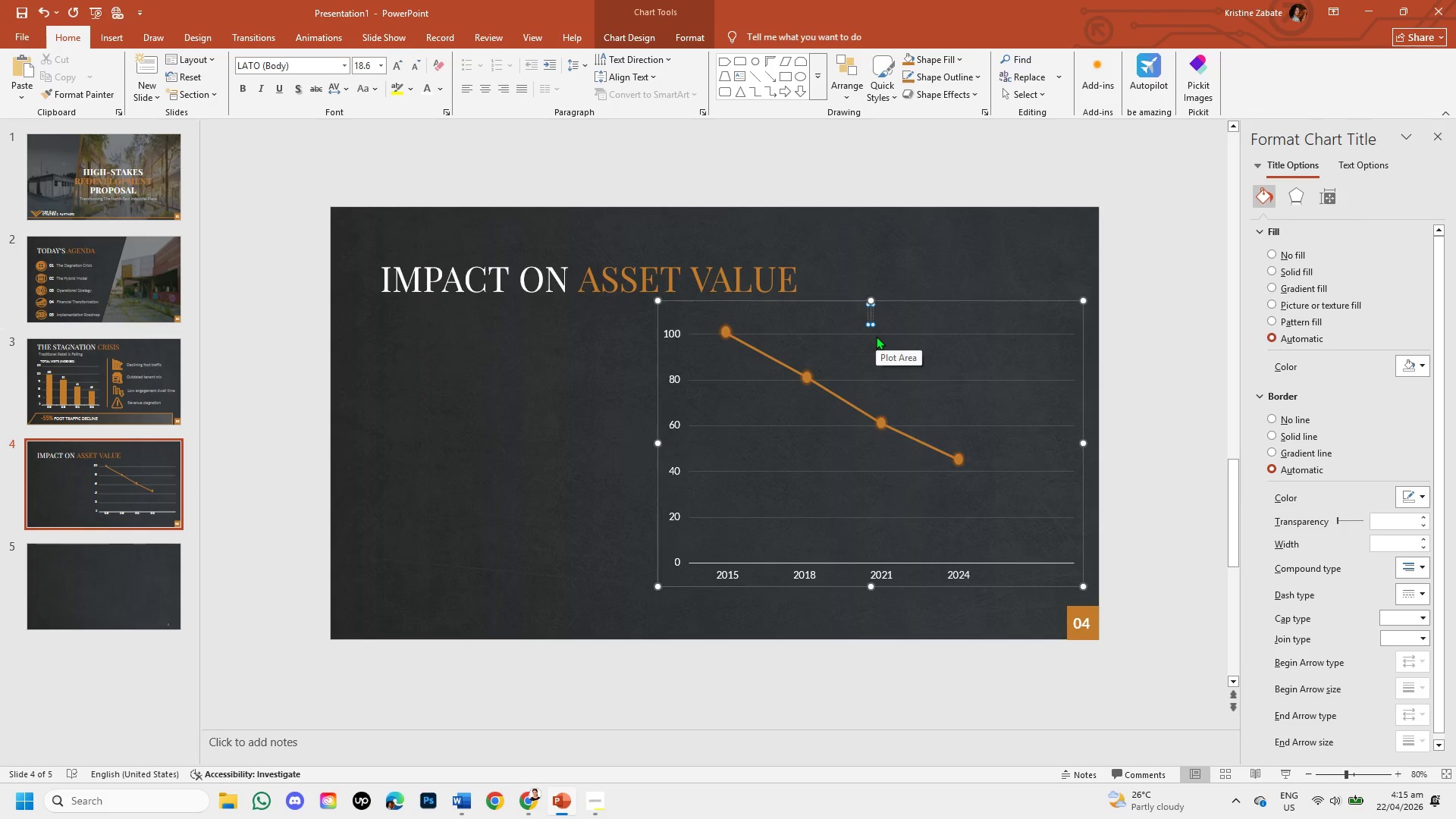 
type(p)
key(Backspace)
type(PROPERTY)
key(Backspace)
key(Backspace)
type(TY )
 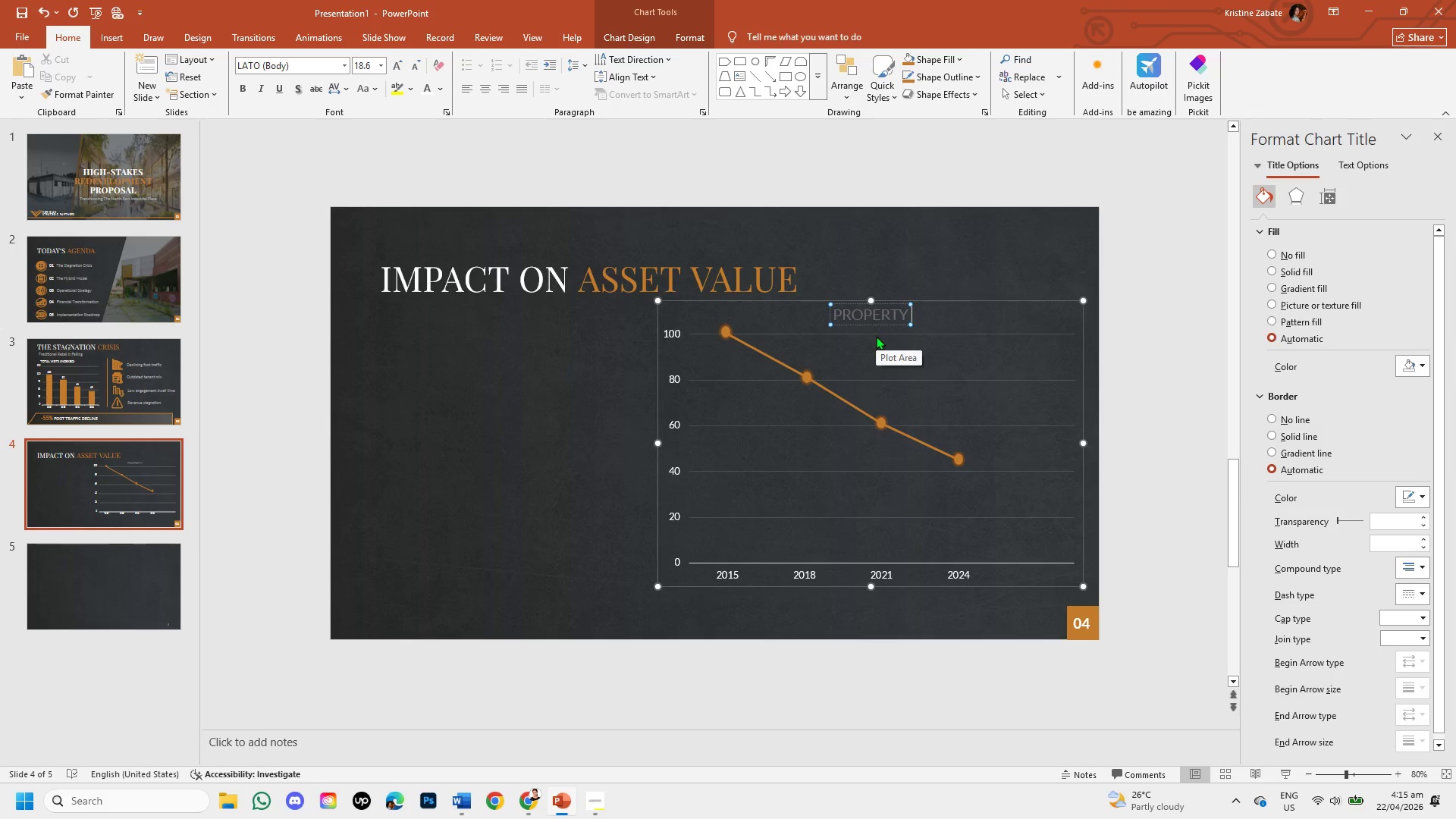 
wait(9.28)
 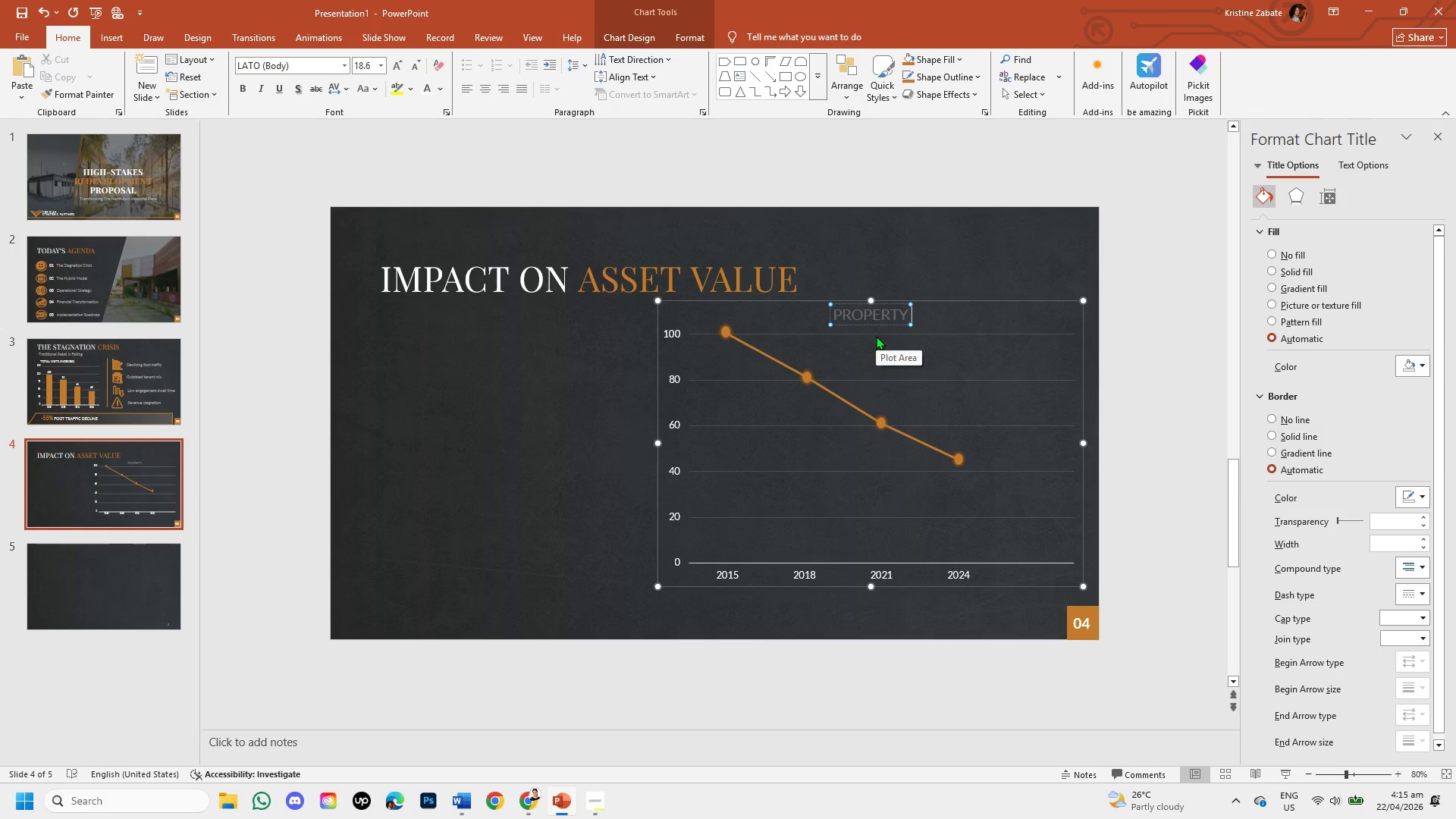 
type(VALUE INDEX (*)
key(Backspace)
key(Backspace)
type((EST.))
 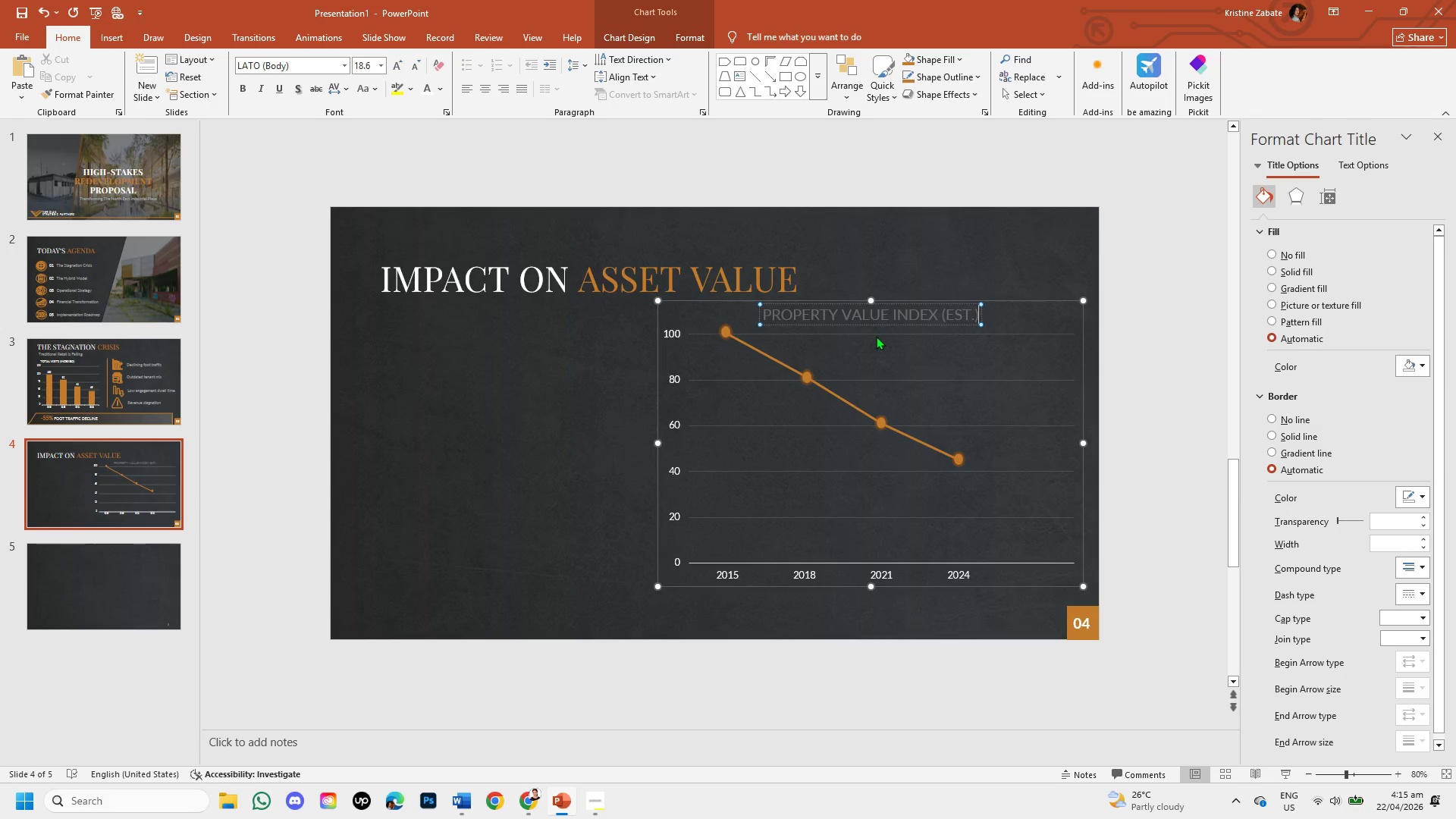 
left_click([921, 281])
 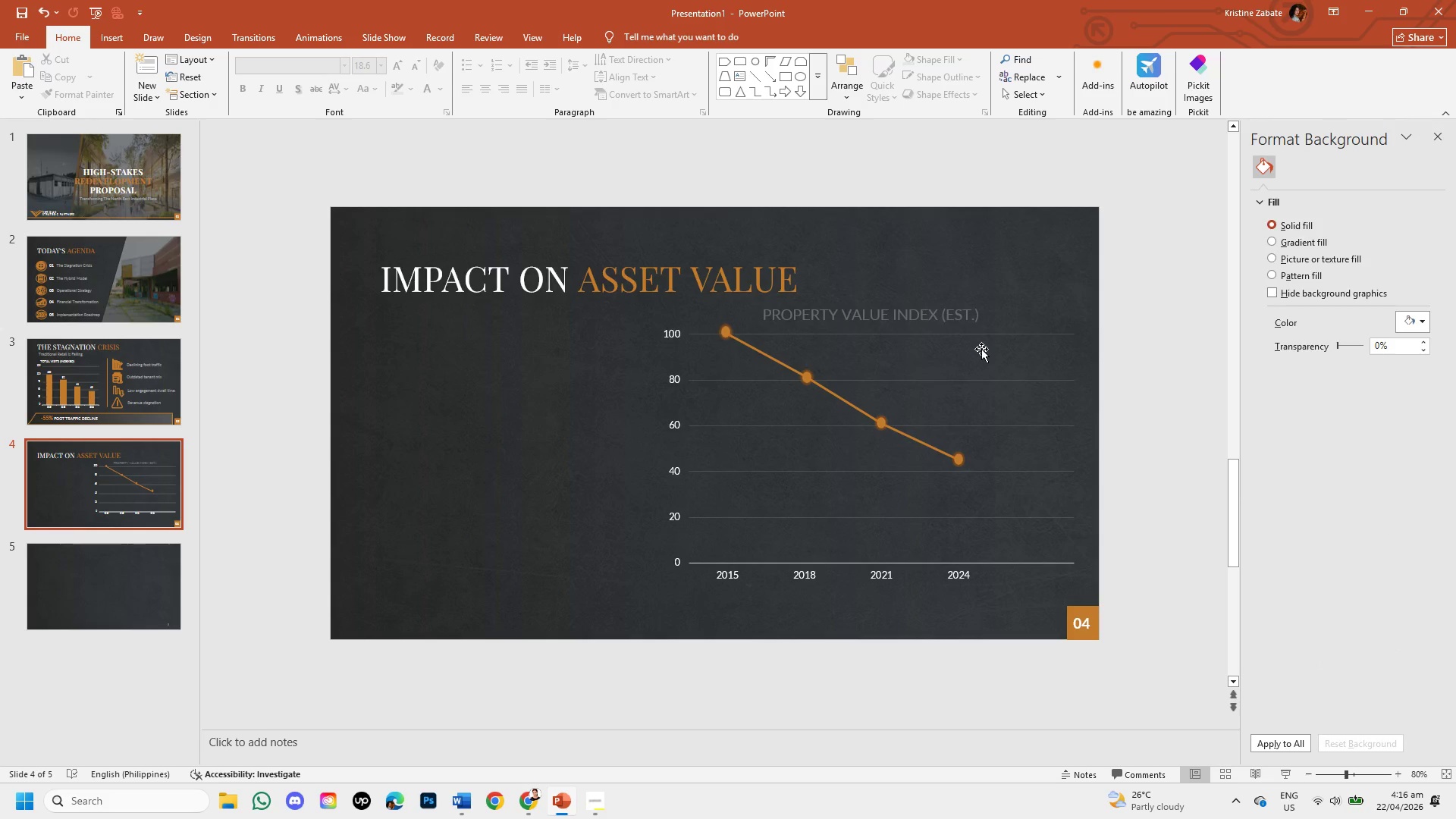 
left_click([971, 319])
 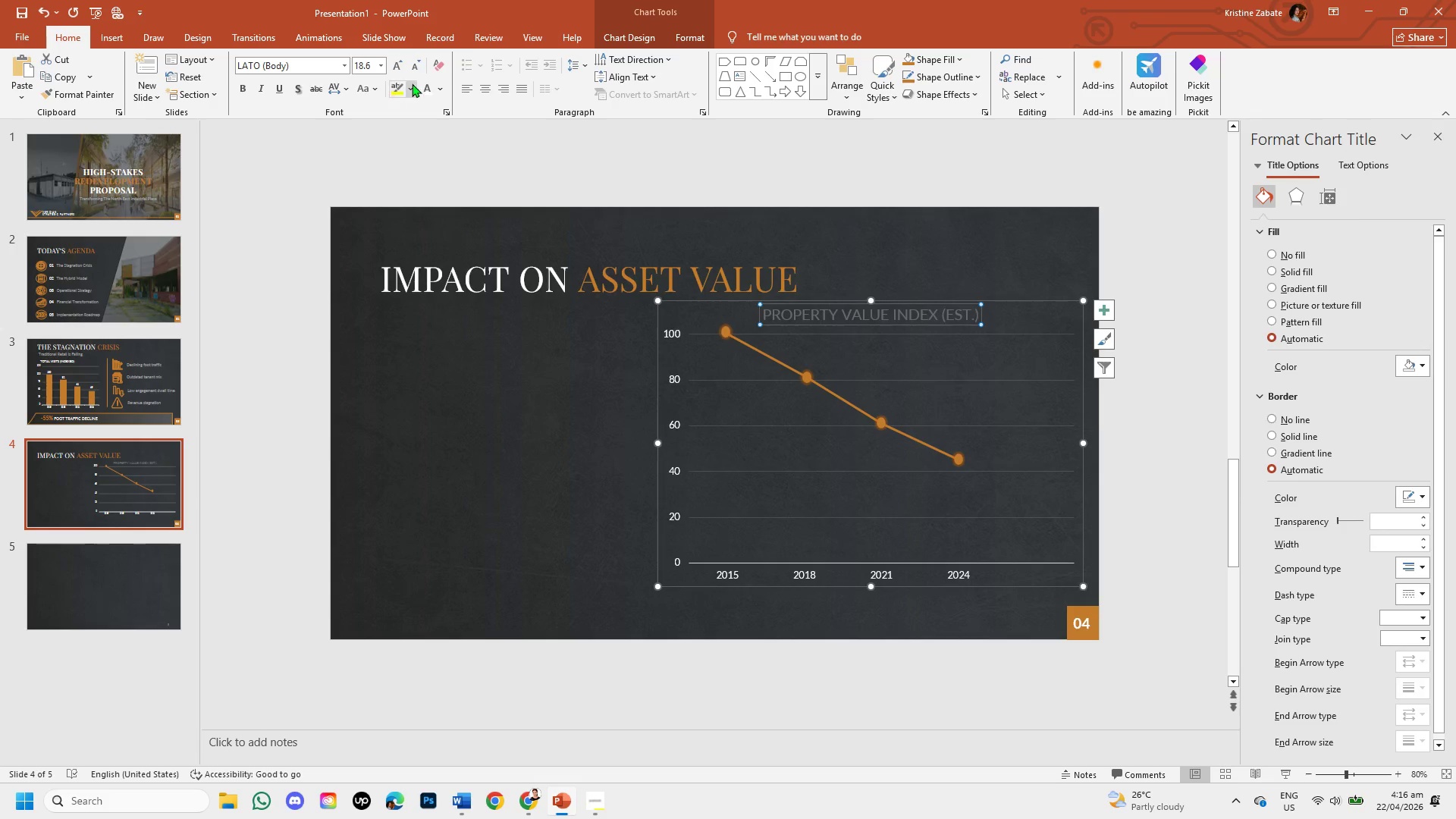 
left_click([425, 90])
 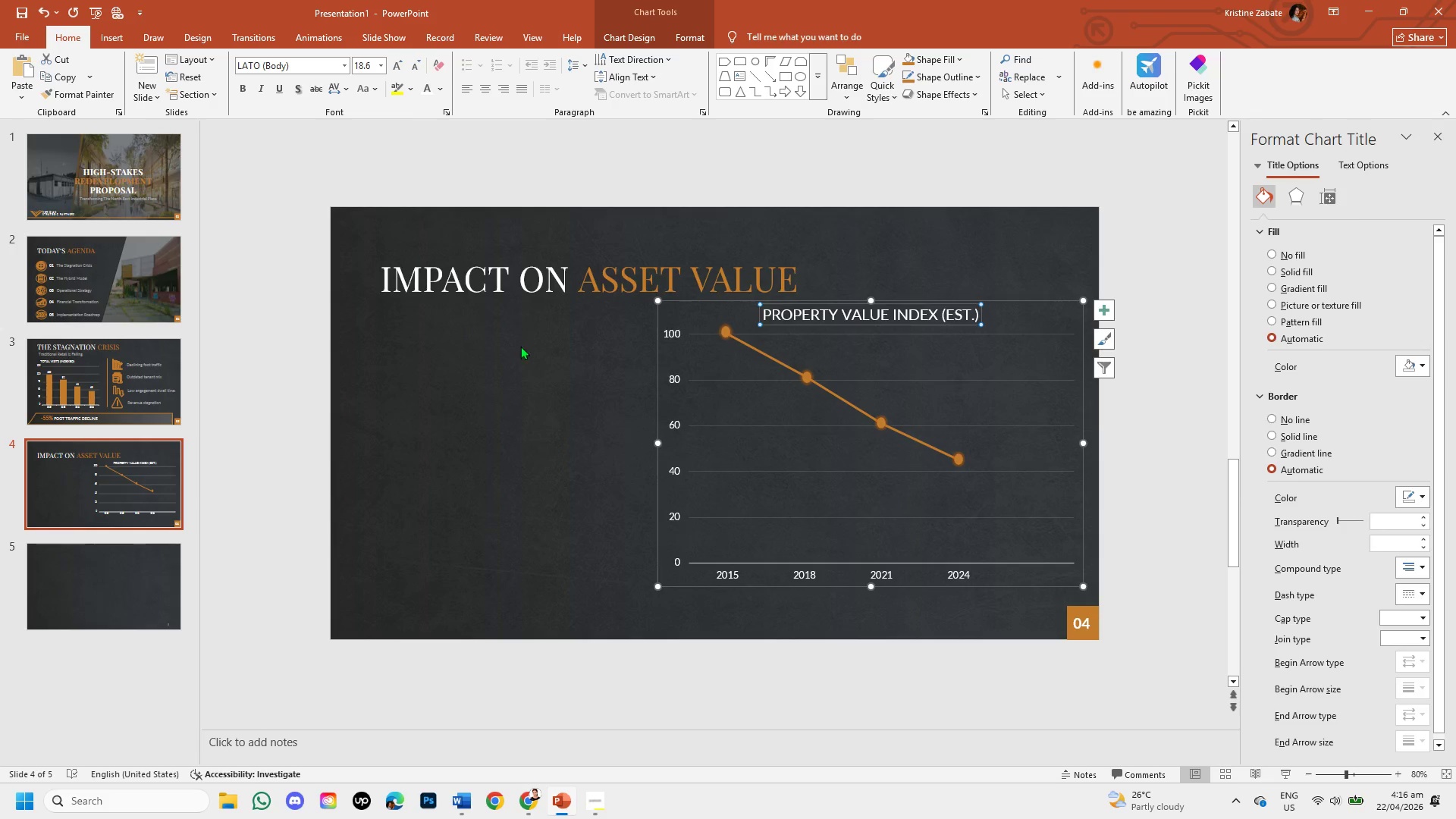 
left_click([520, 361])
 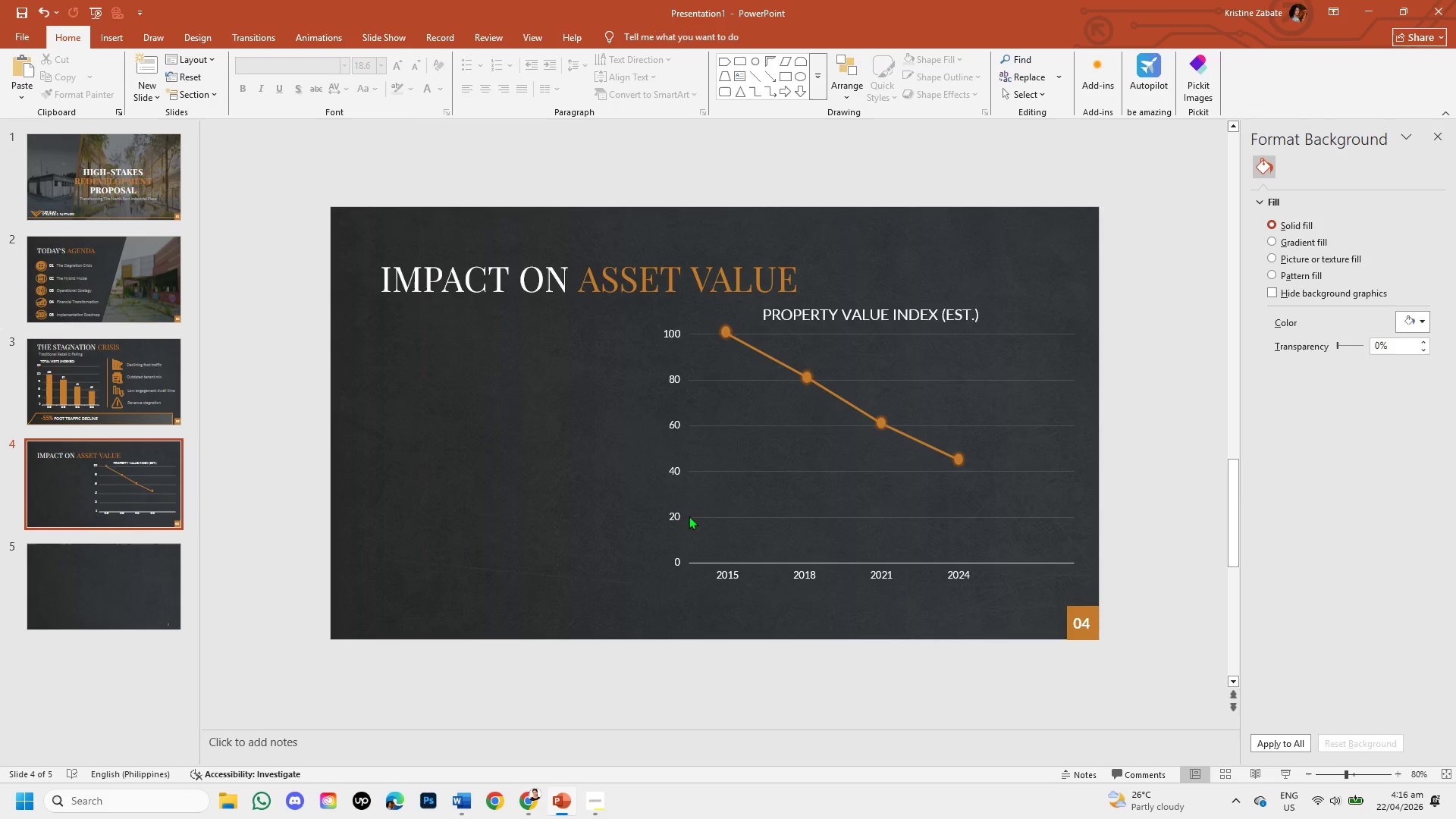 
left_click([711, 491])
 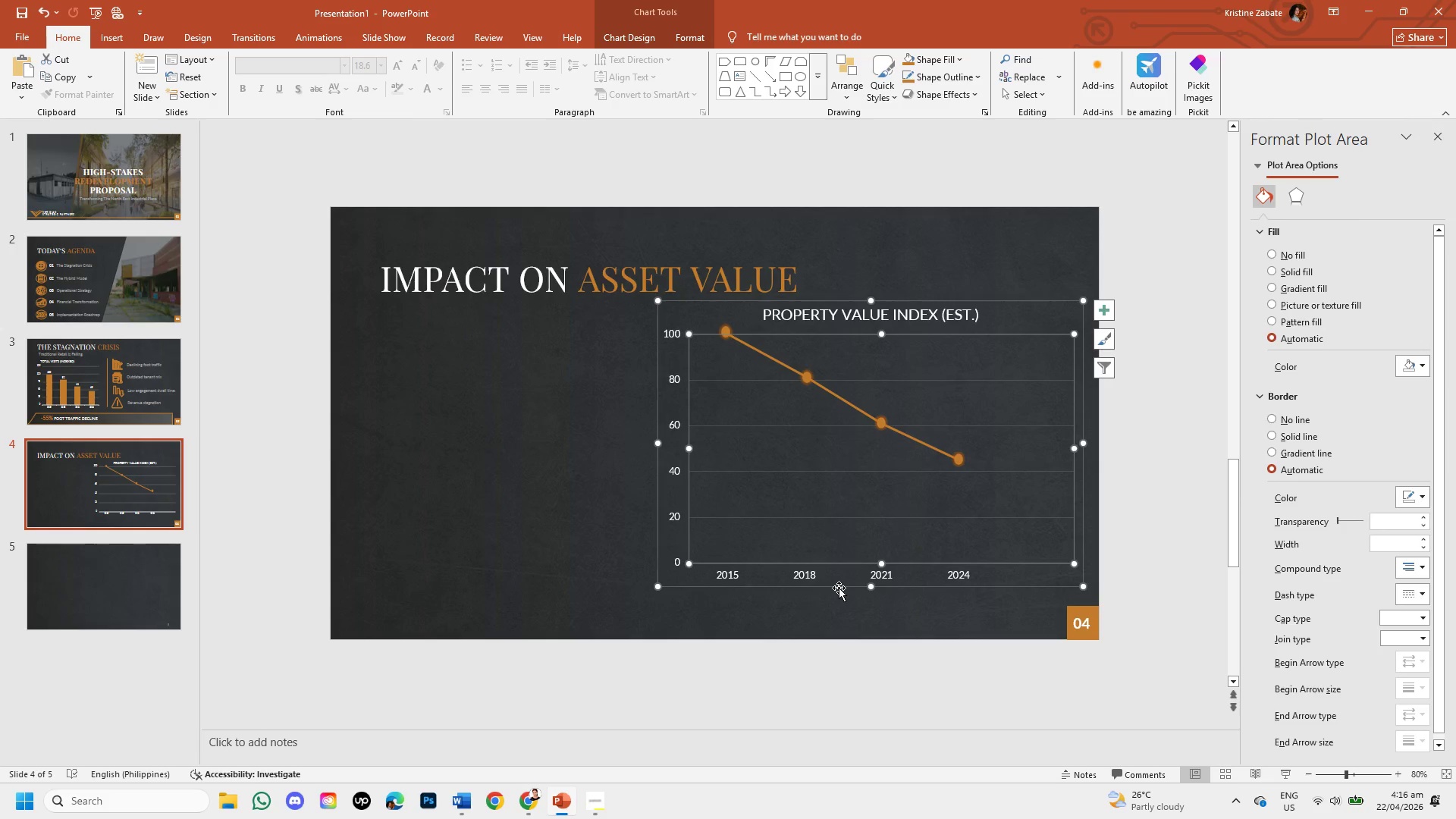 
left_click_drag(start_coordinate=[839, 588], to_coordinate=[839, 598])
 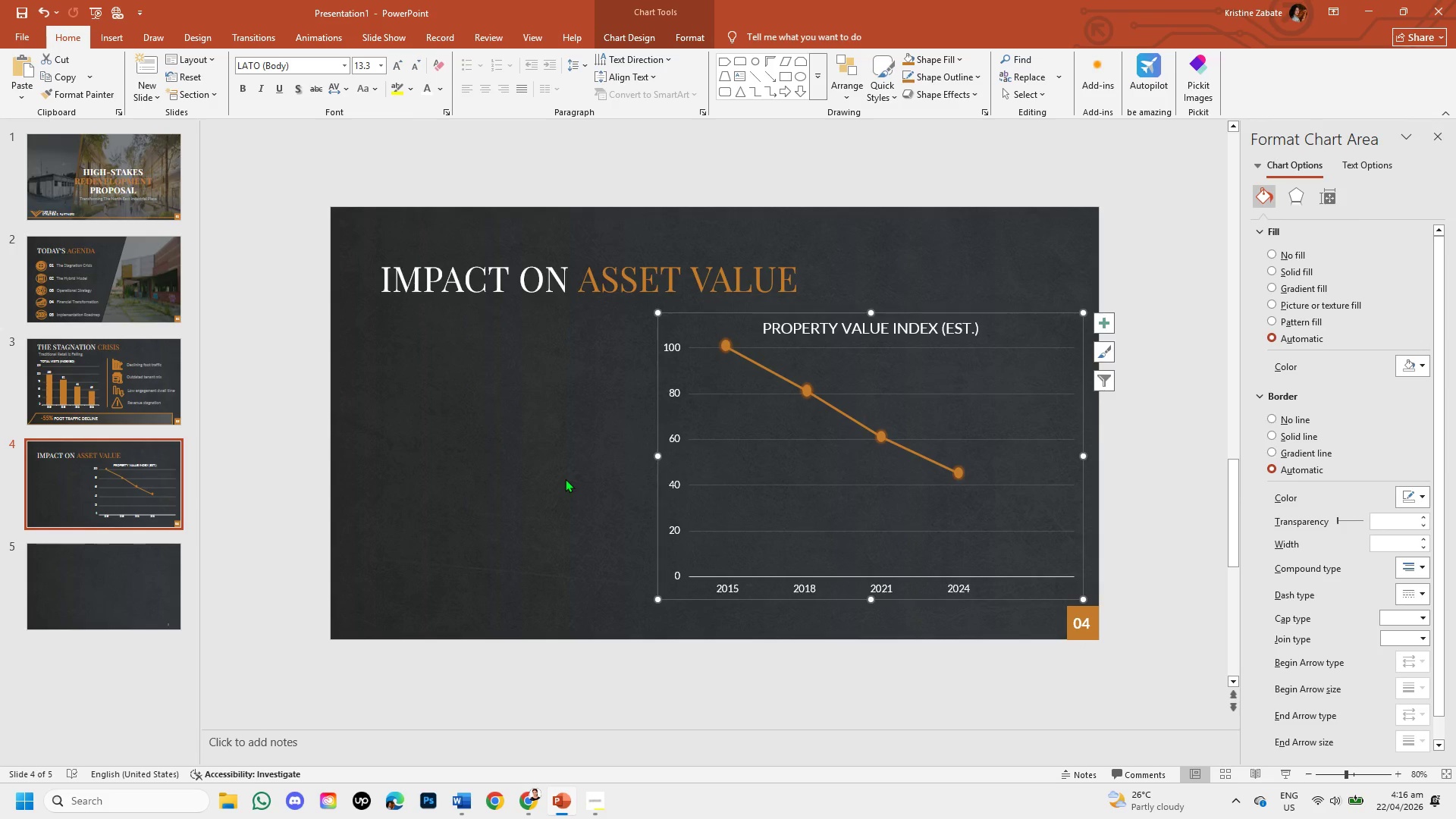 
left_click([565, 479])
 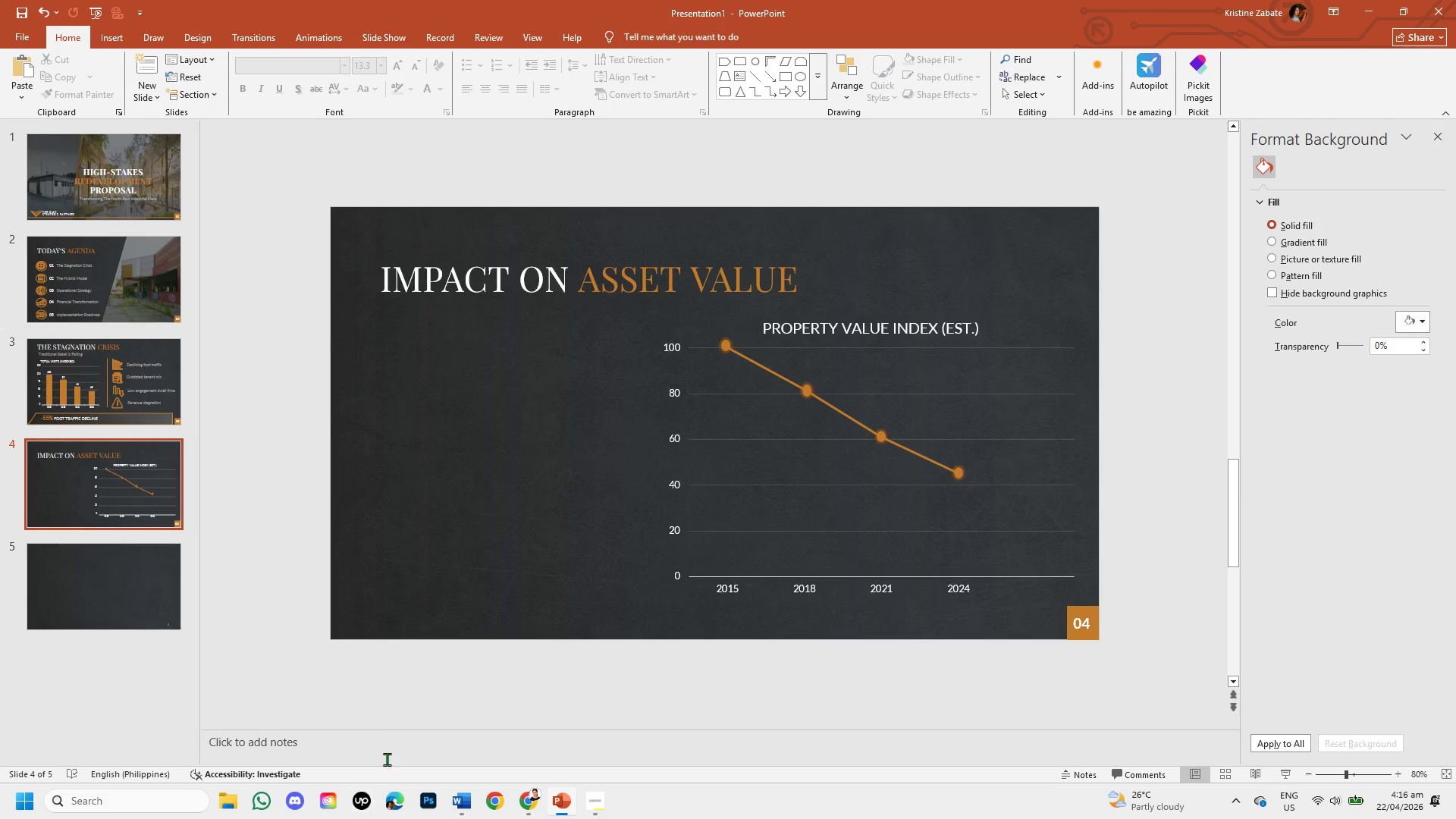 
mouse_move([755, 346])
 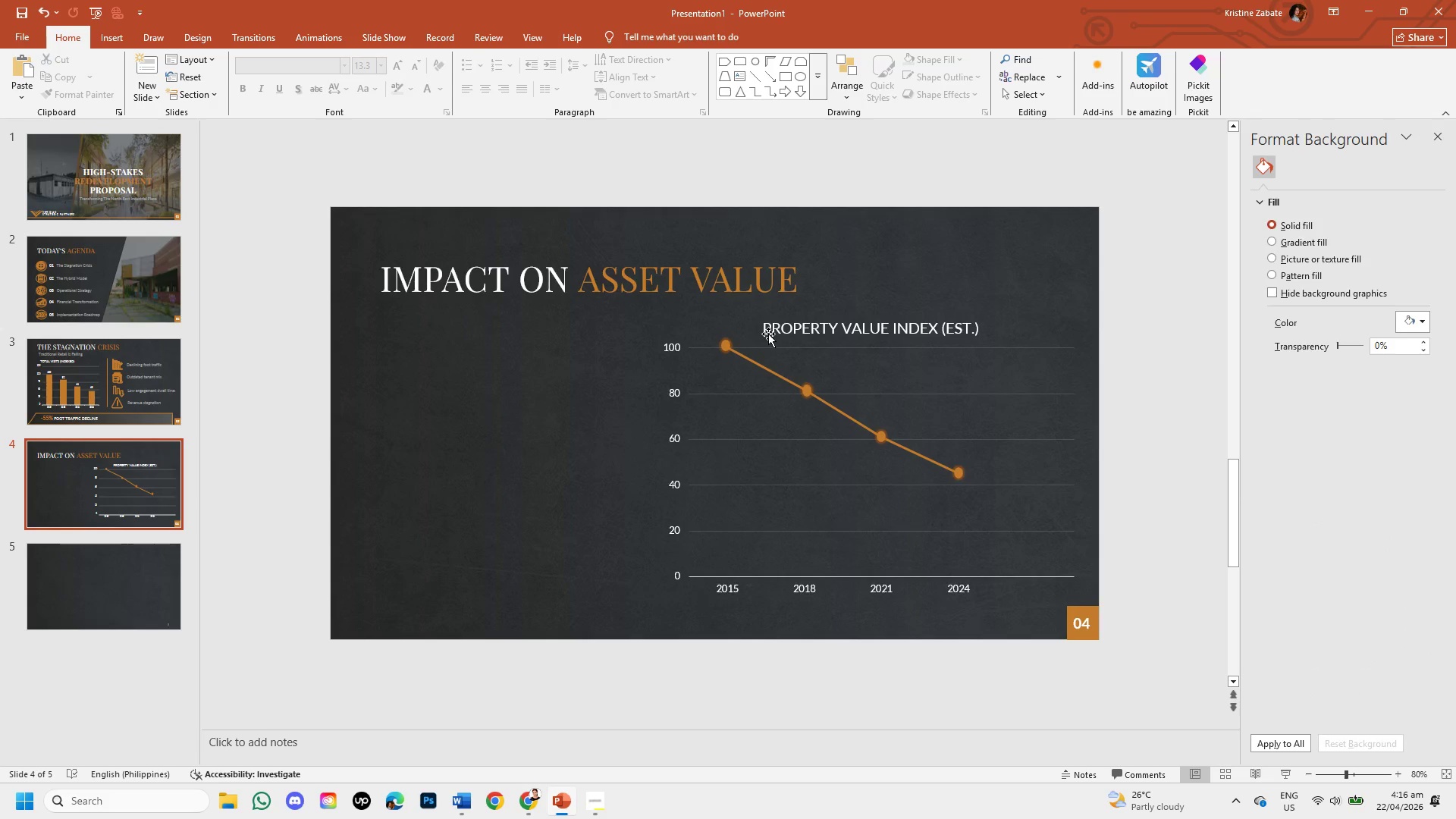 
left_click([768, 334])
 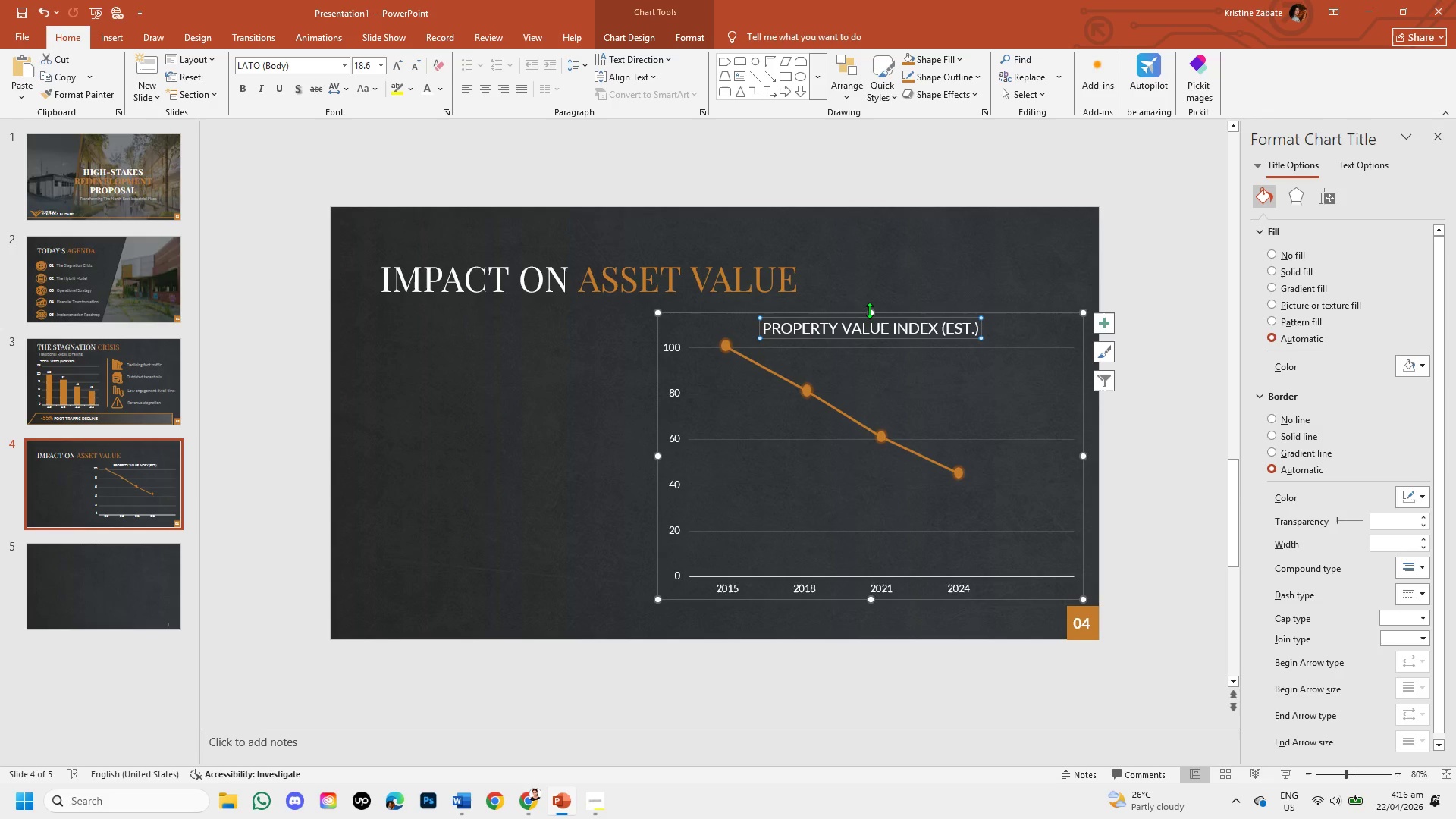 
left_click_drag(start_coordinate=[869, 310], to_coordinate=[873, 314])
 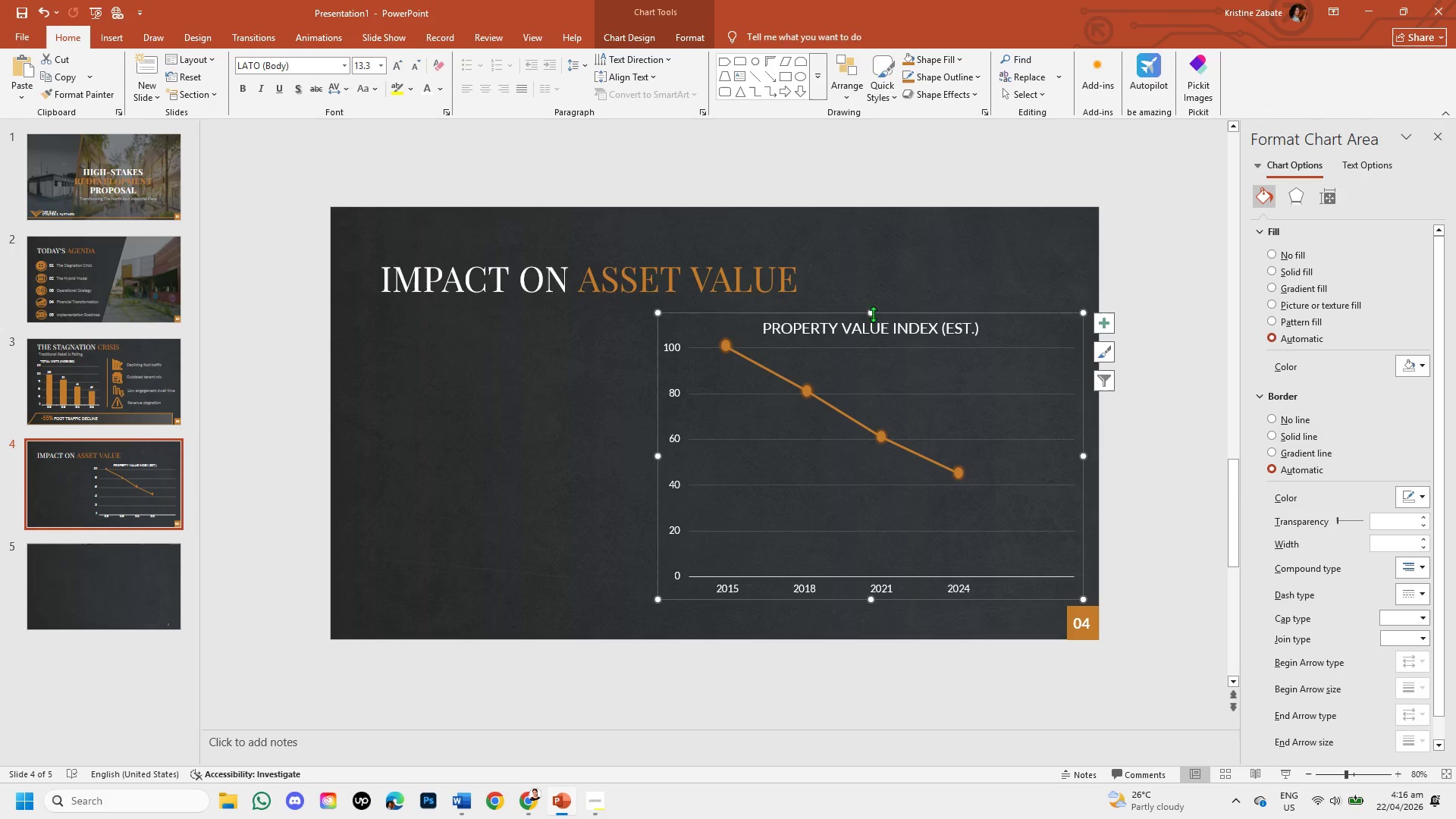 
left_click_drag(start_coordinate=[873, 314], to_coordinate=[873, 319])
 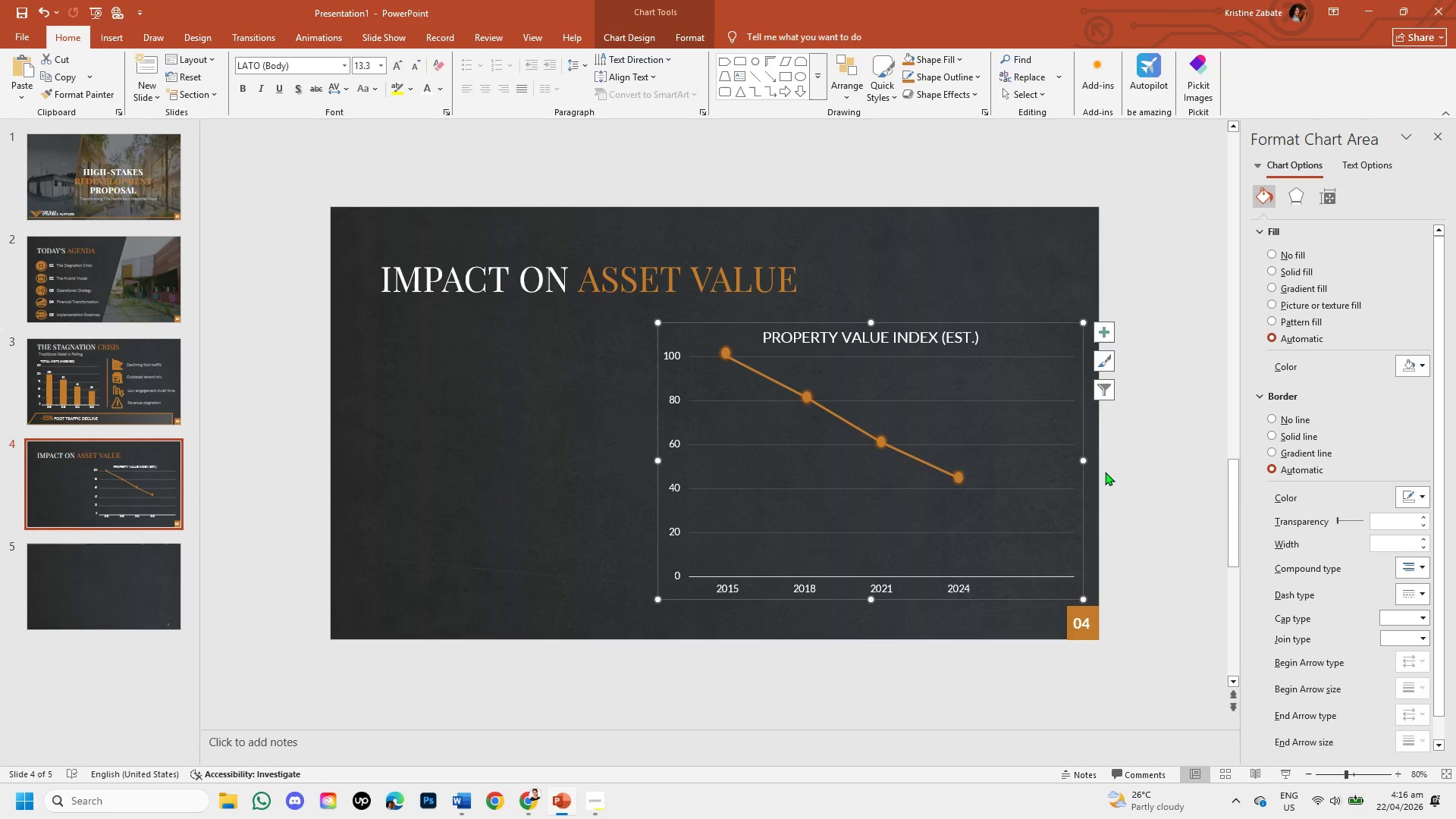 
left_click([1111, 469])
 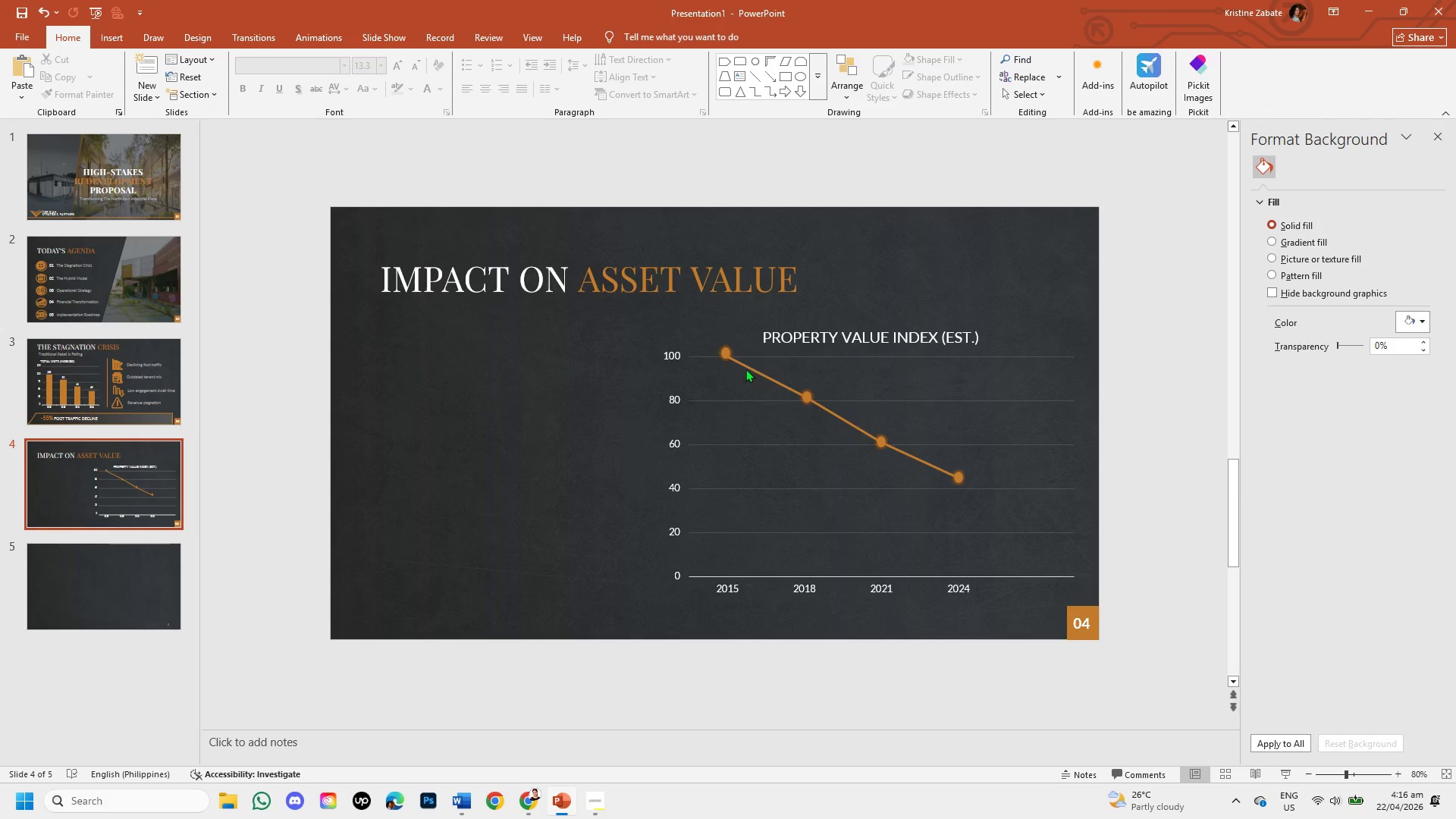 
left_click([726, 351])
 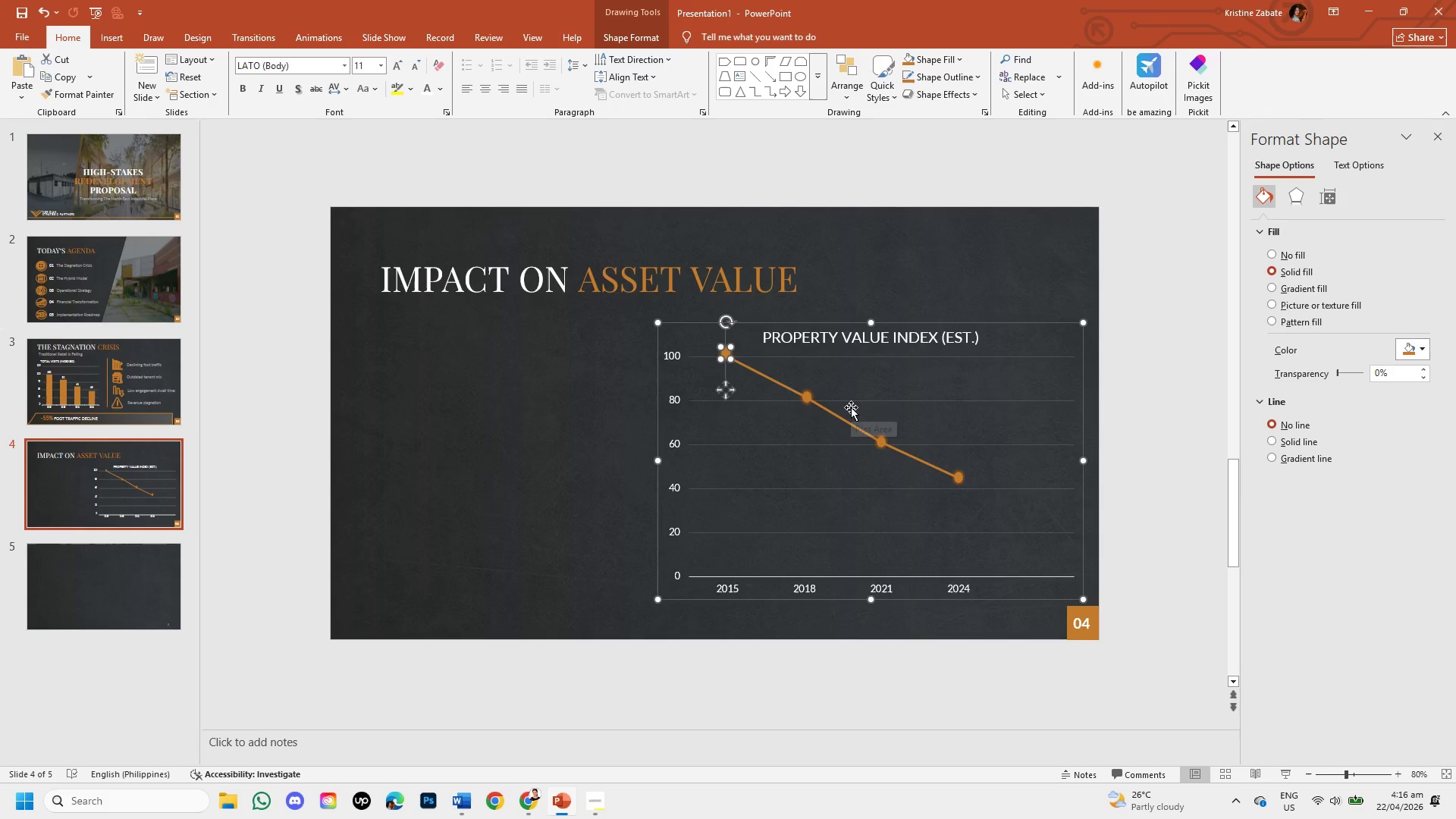 
key(ArrowRight)
 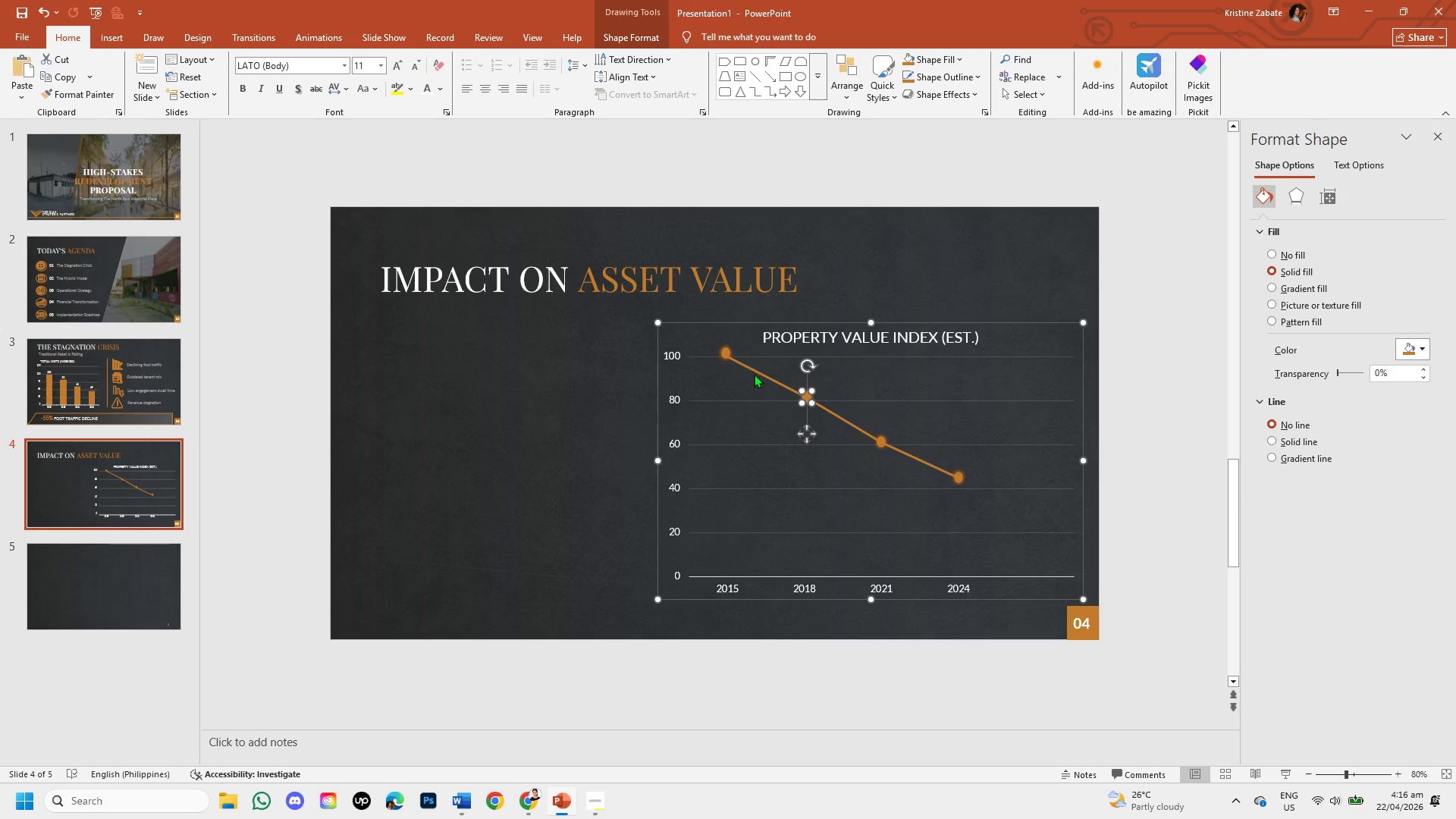 
left_click([739, 362])
 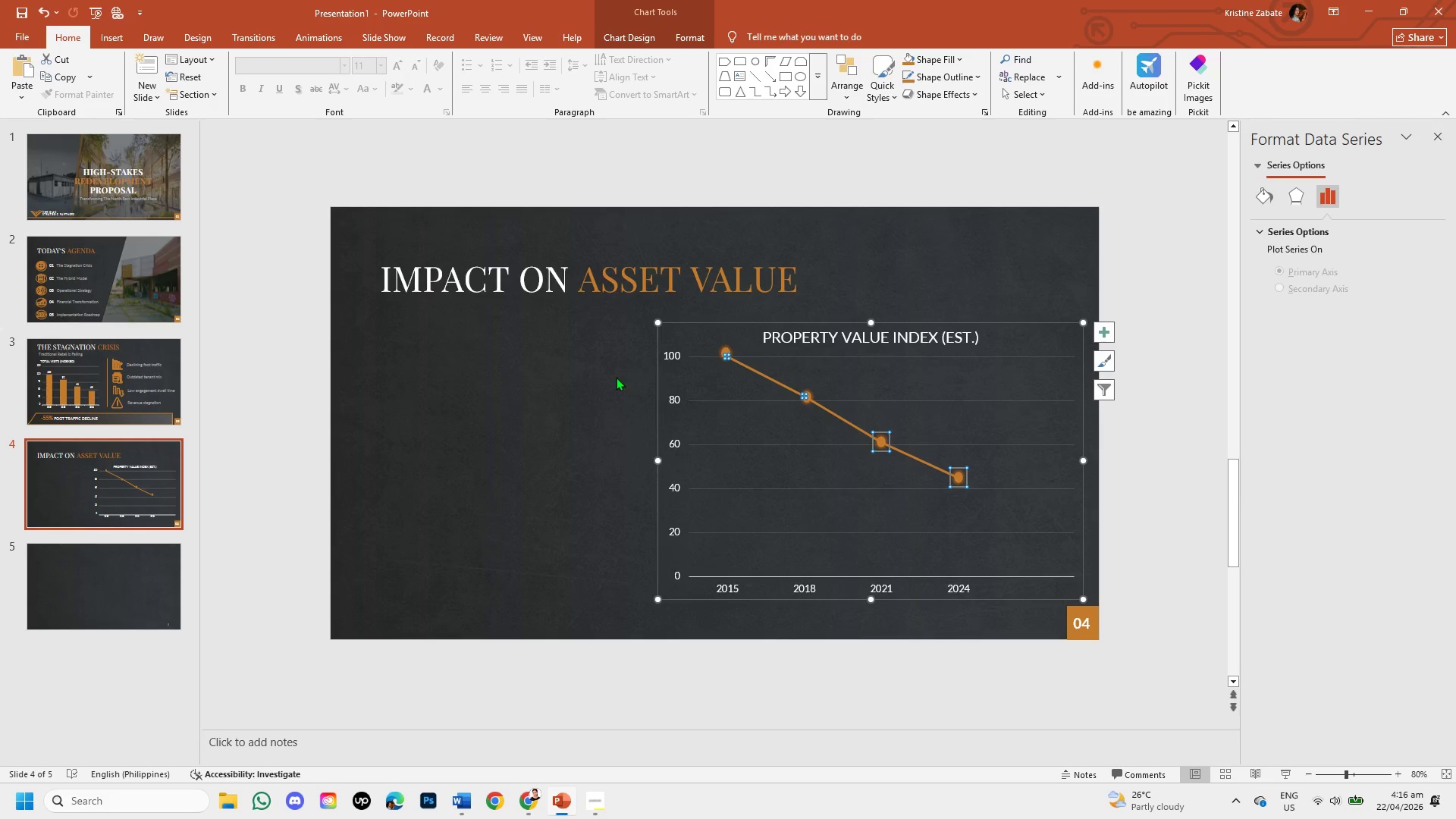 
left_click([612, 377])
 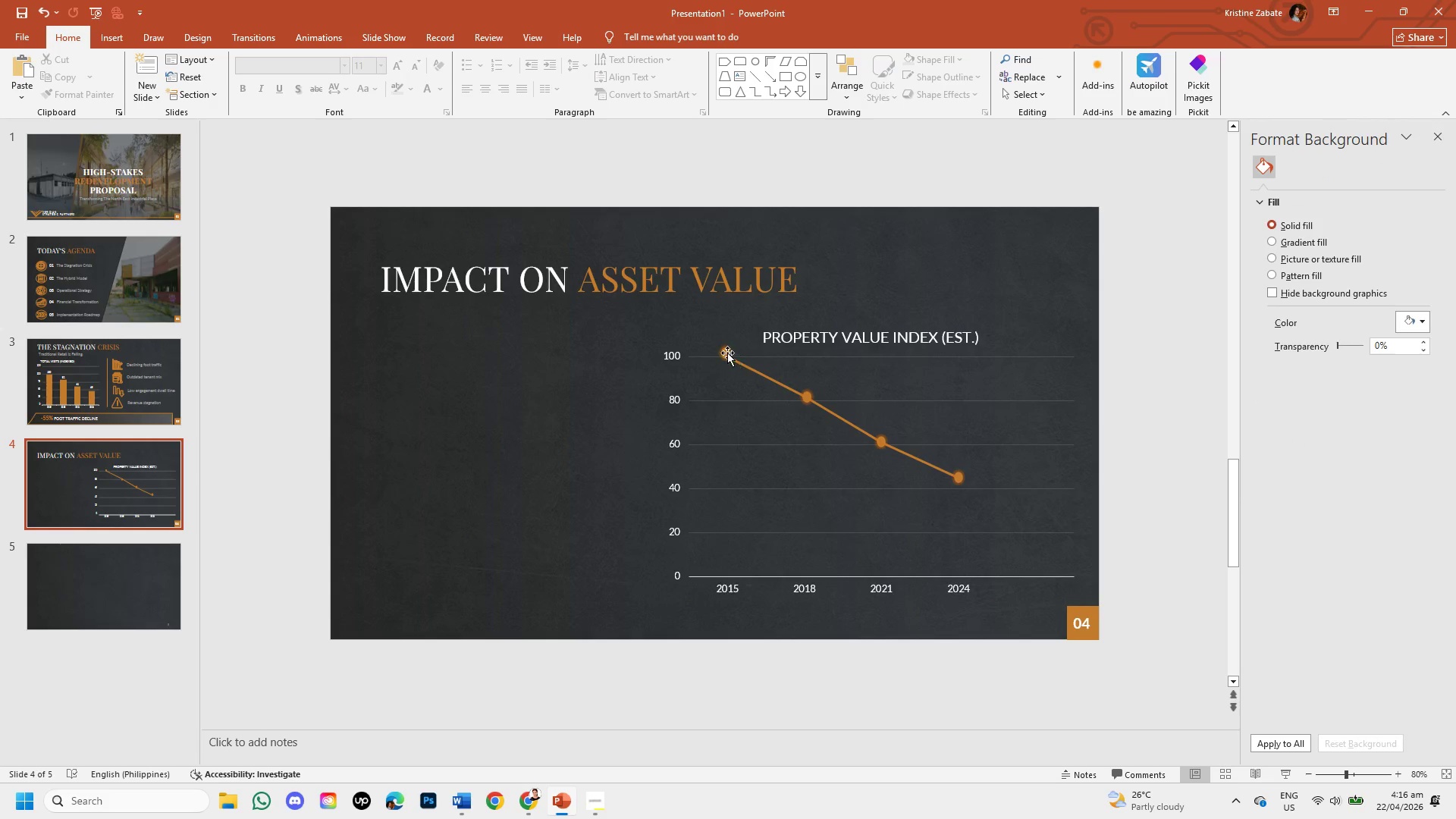 
left_click([722, 350])
 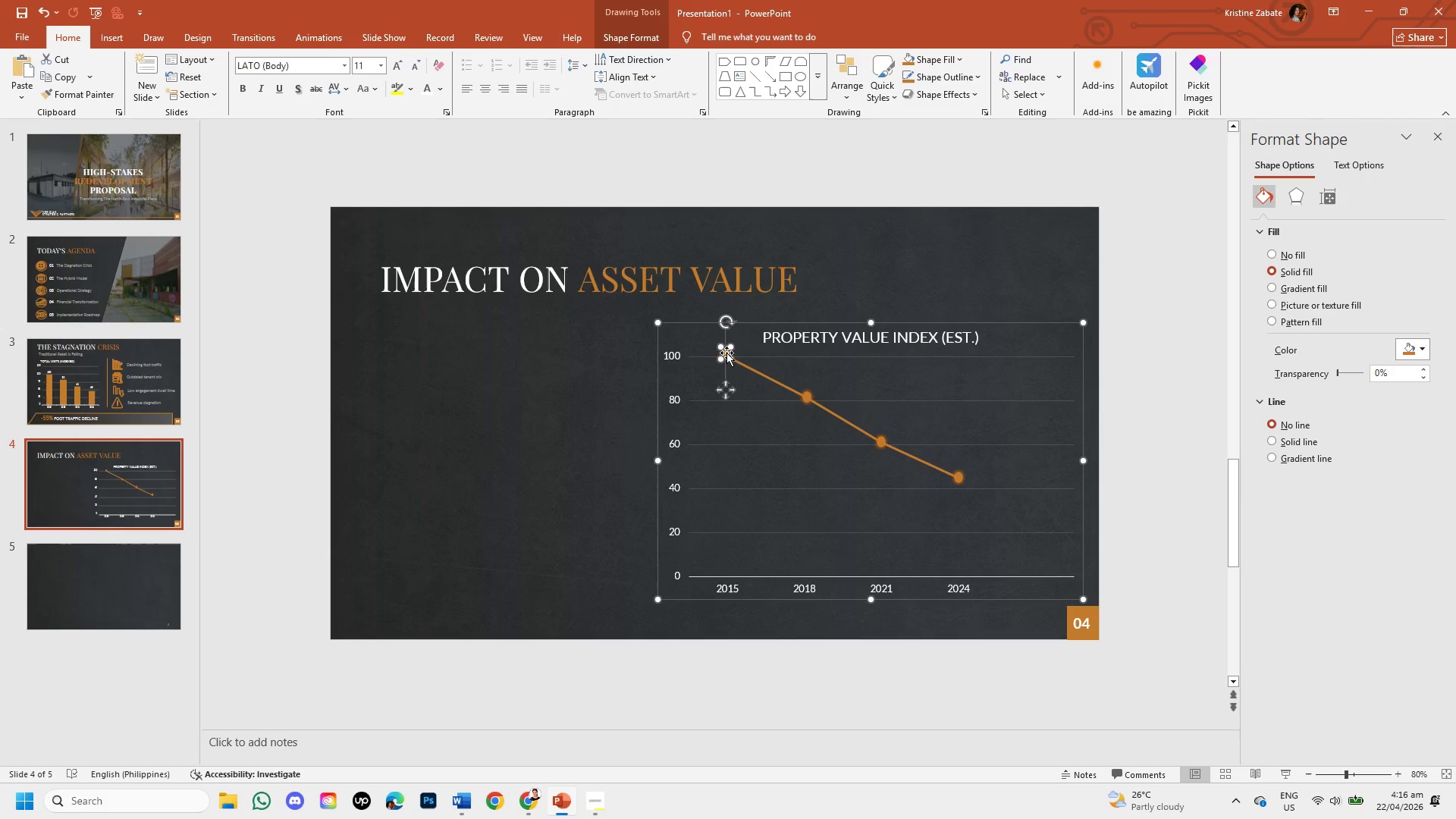 
left_click_drag(start_coordinate=[726, 353], to_coordinate=[729, 356])
 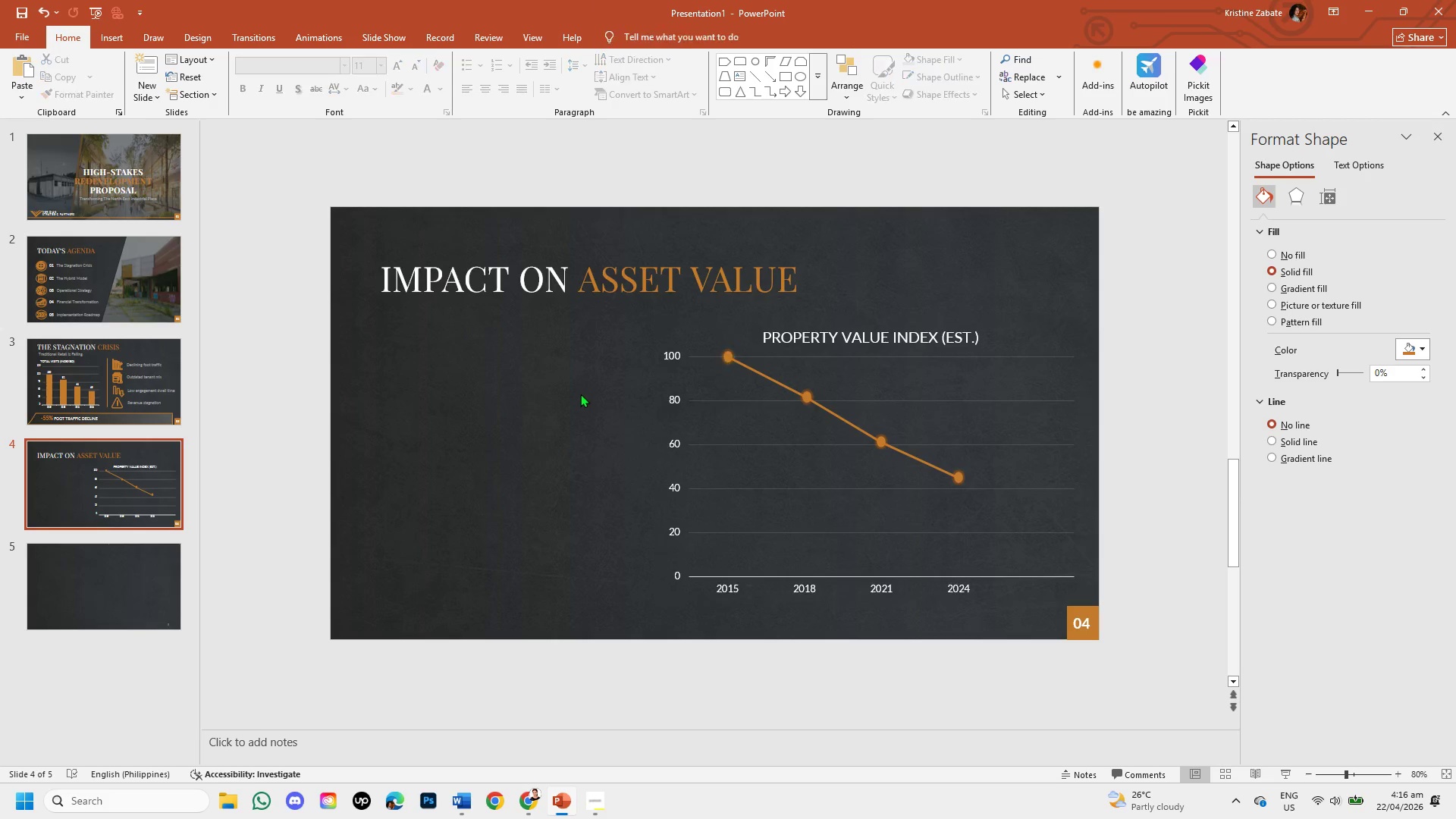 
left_click([580, 394])
 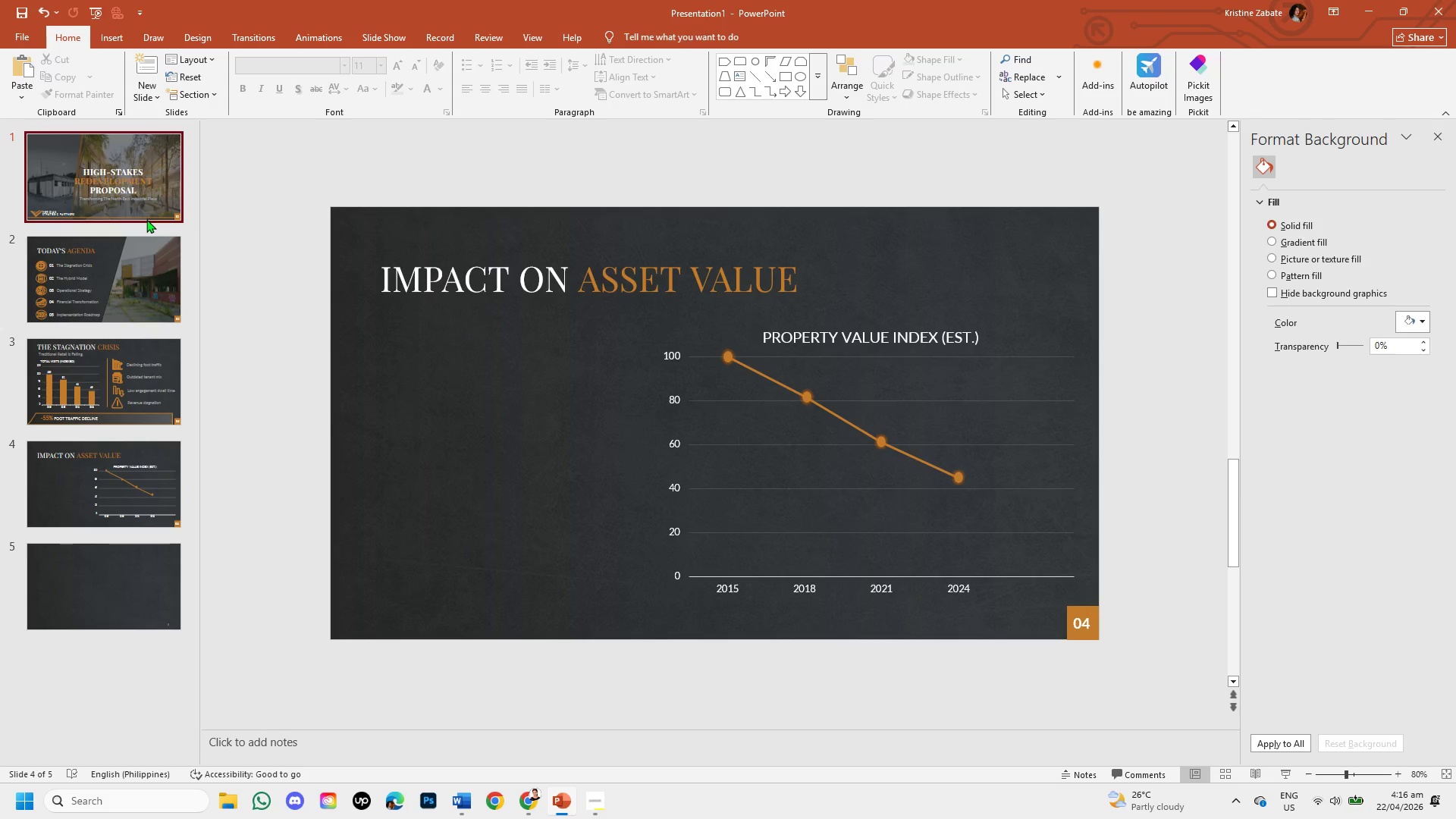 
wait(7.75)
 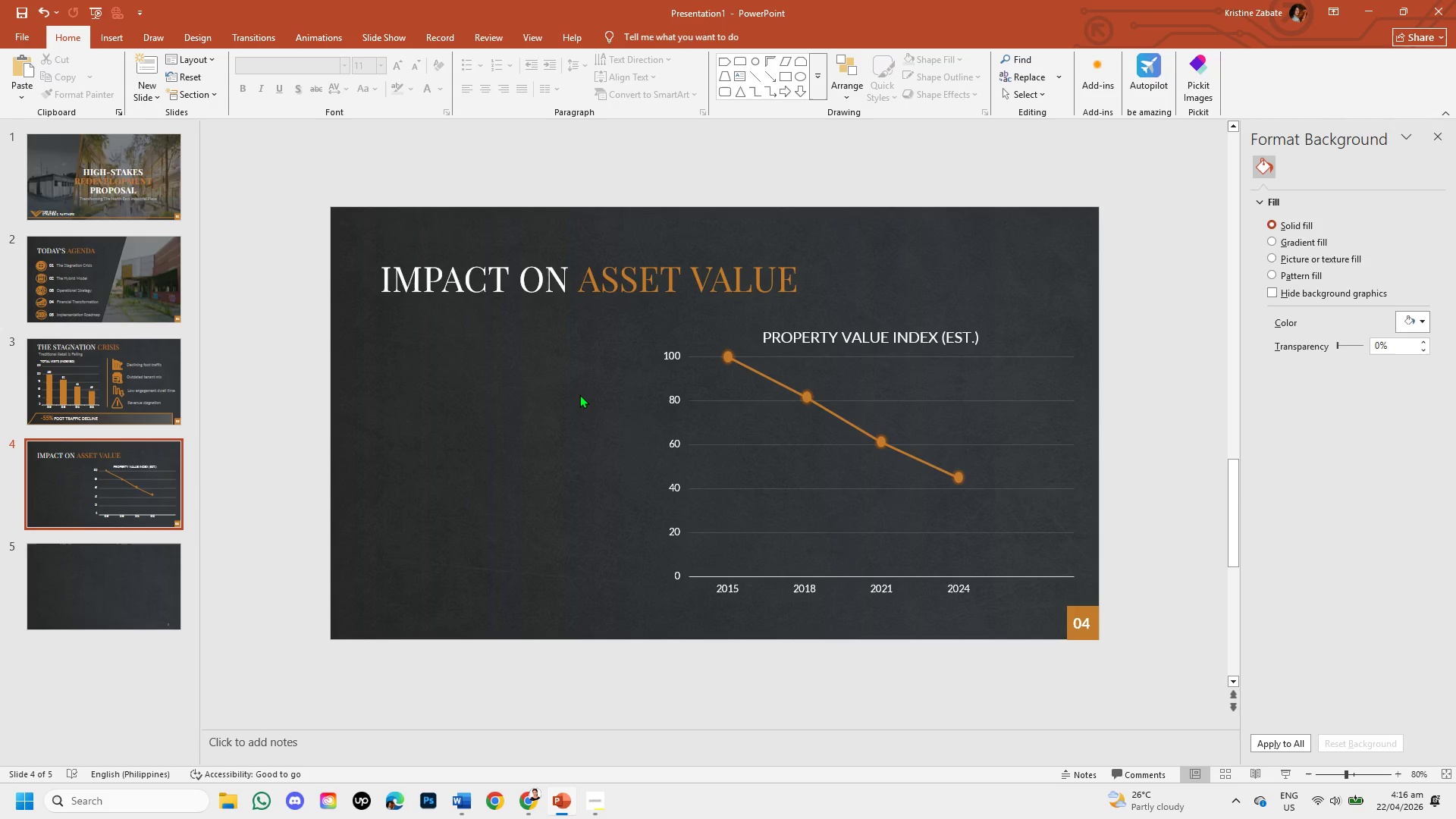 
left_click([520, 625])
 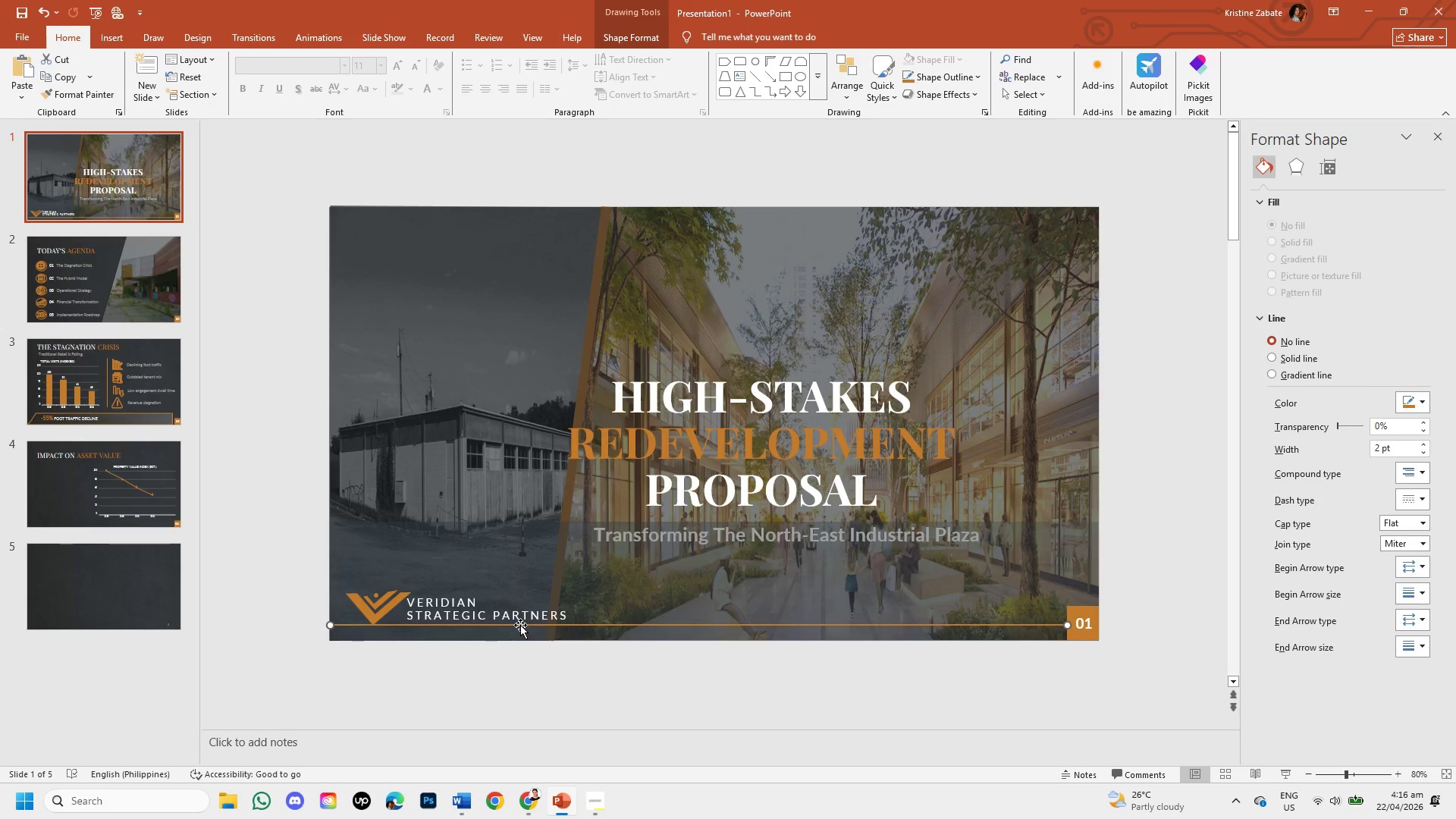 
key(Control+C)
 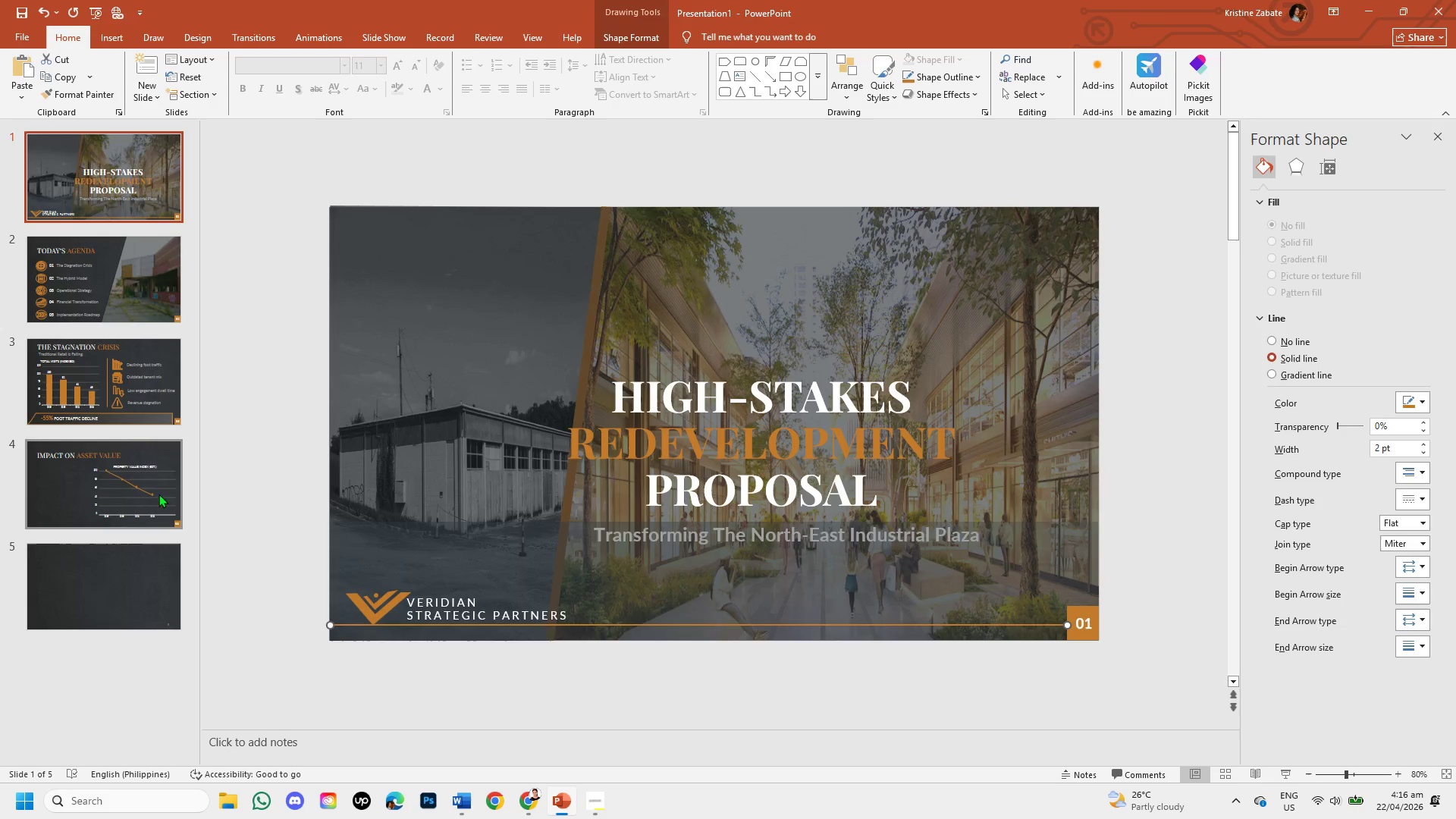 
left_click([100, 469])
 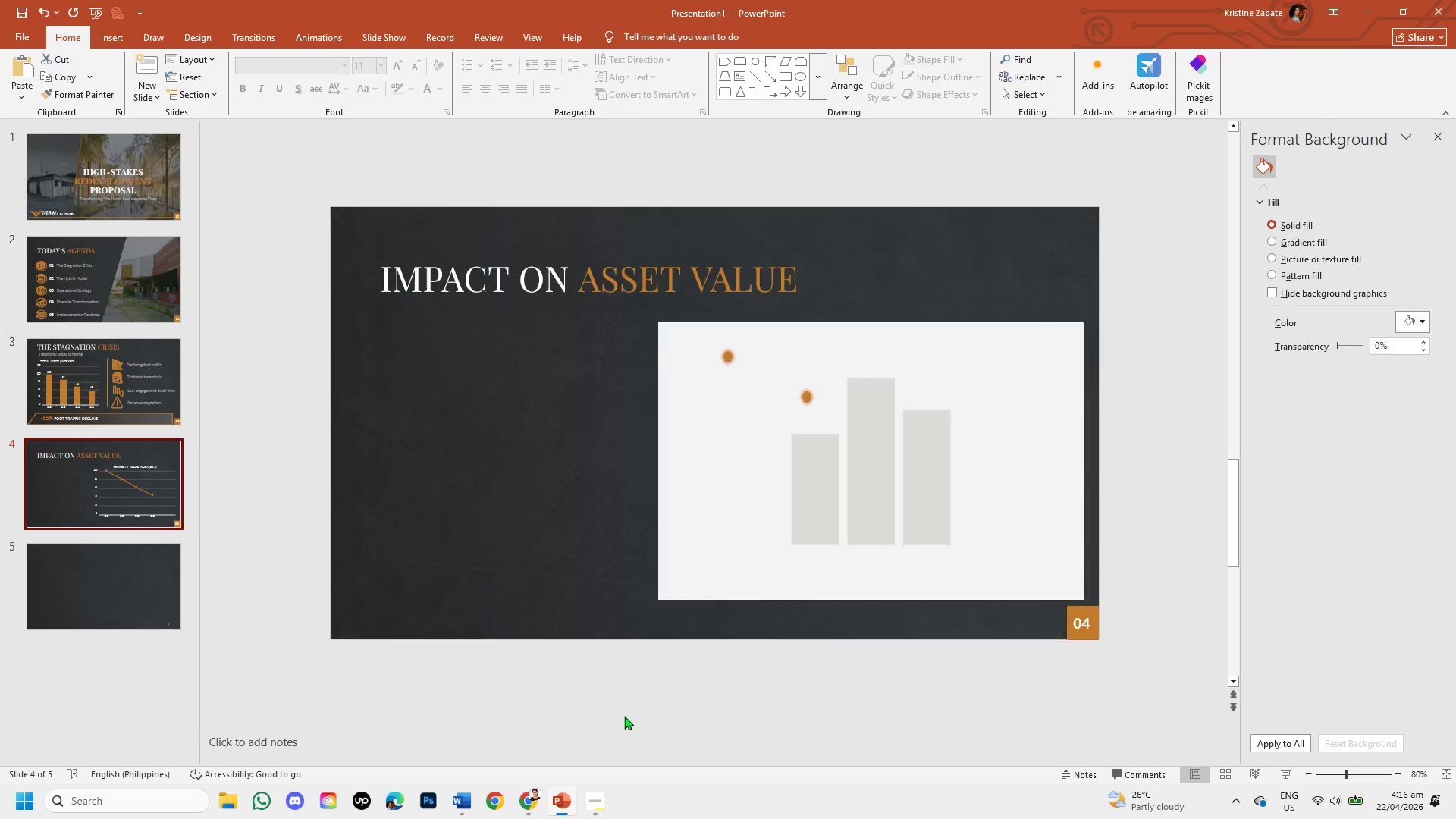 
key(Control+V)
 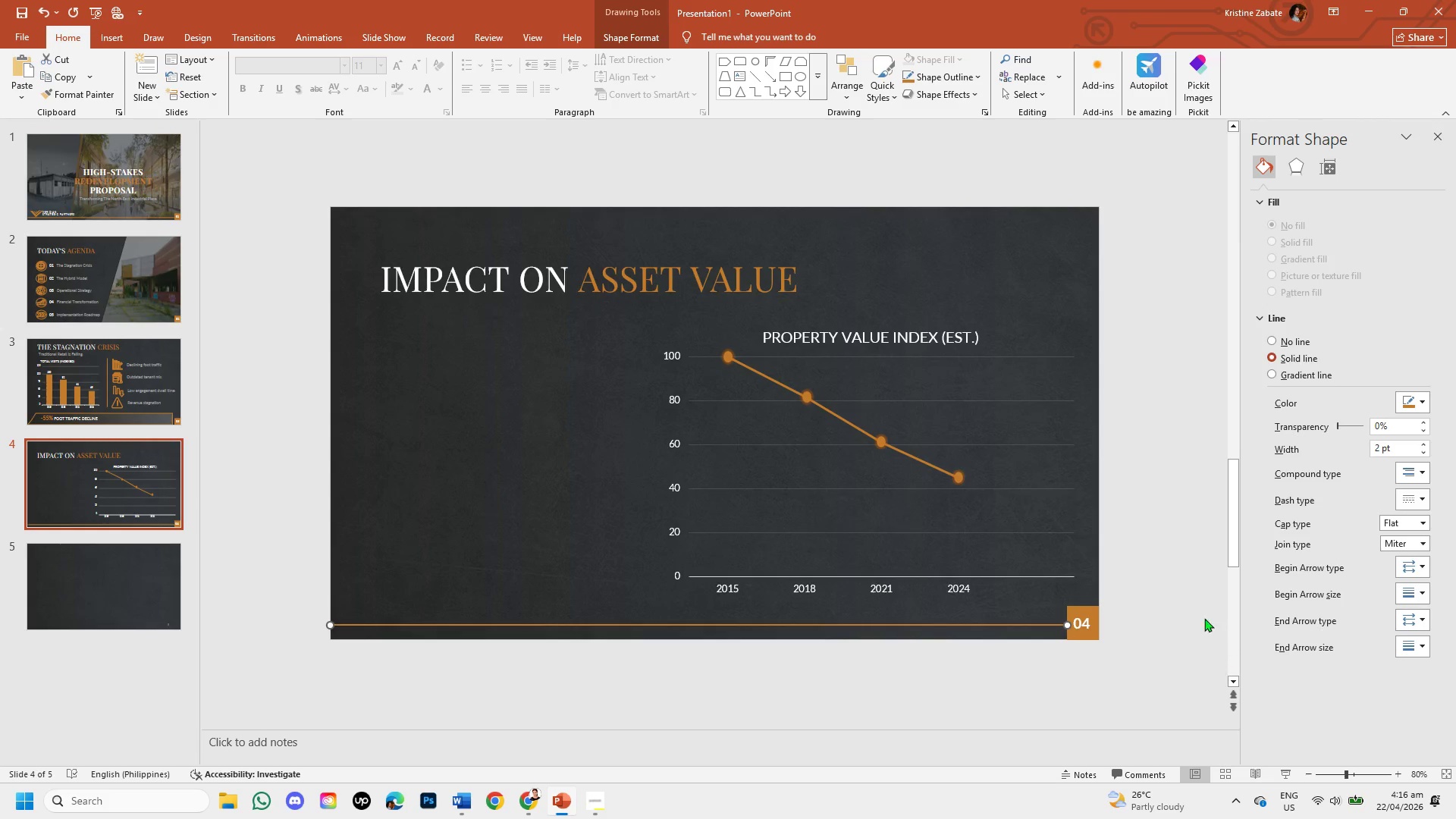 
left_click([1174, 595])
 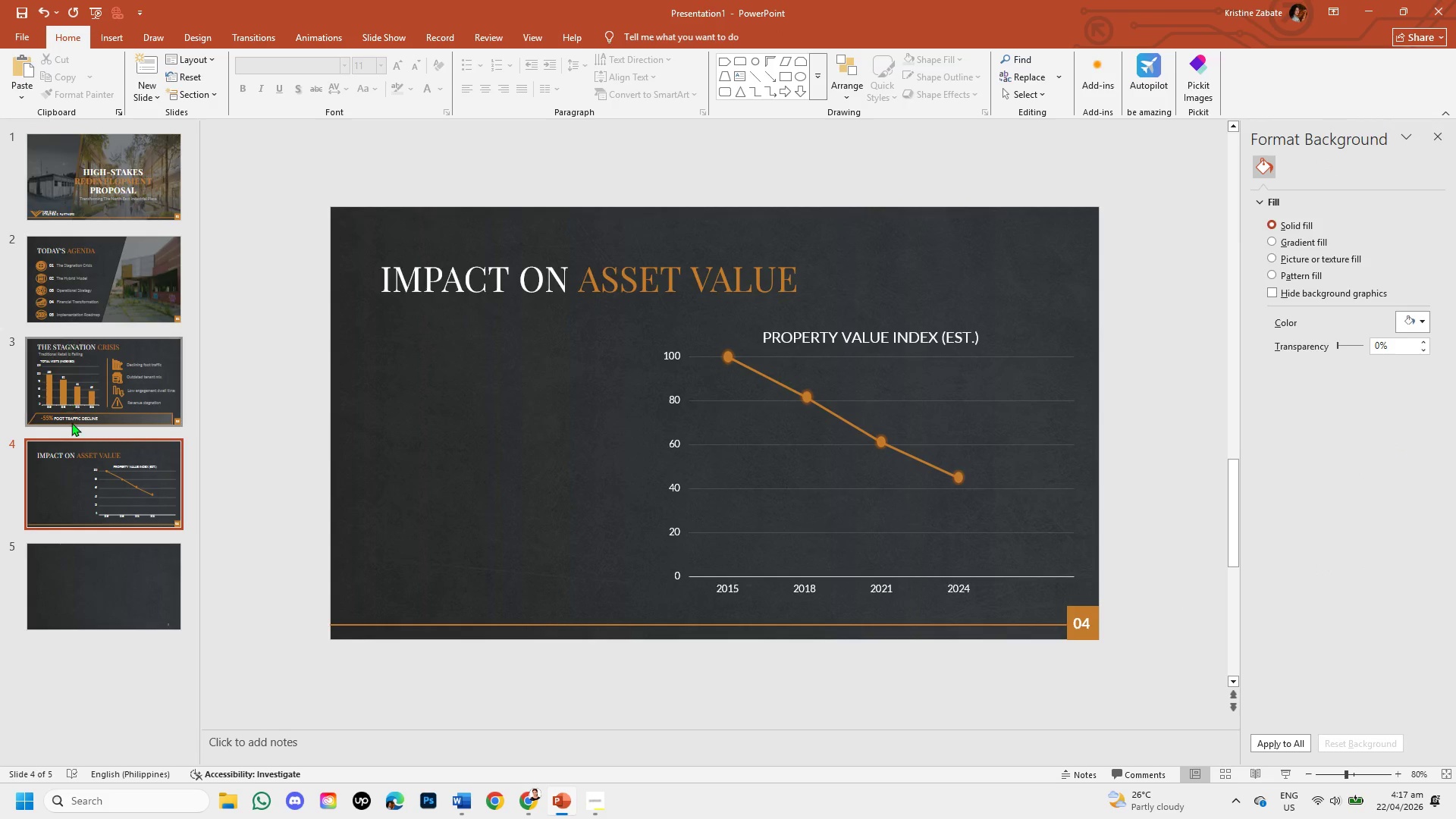 
left_click([90, 406])
 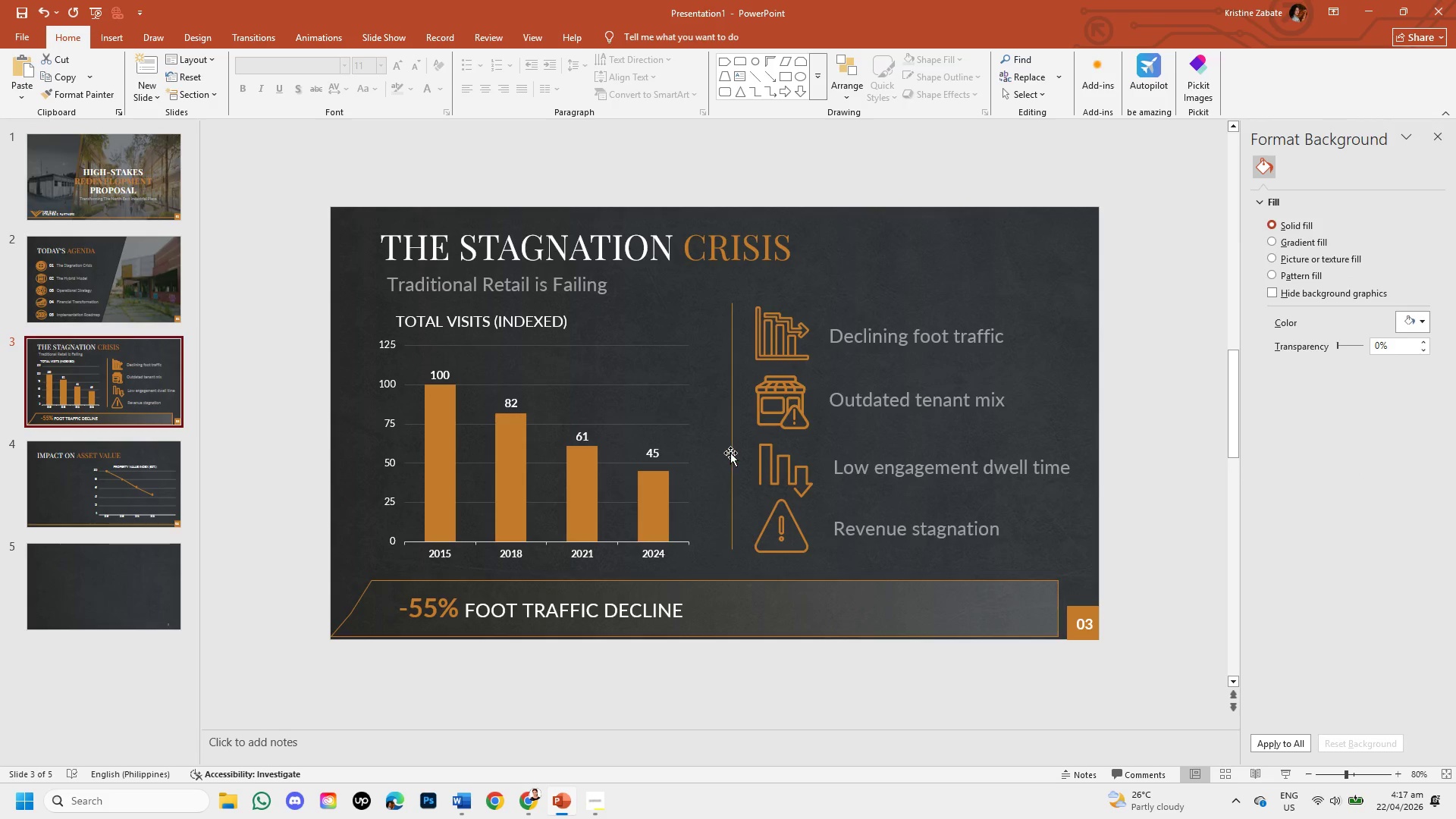 
left_click([730, 453])
 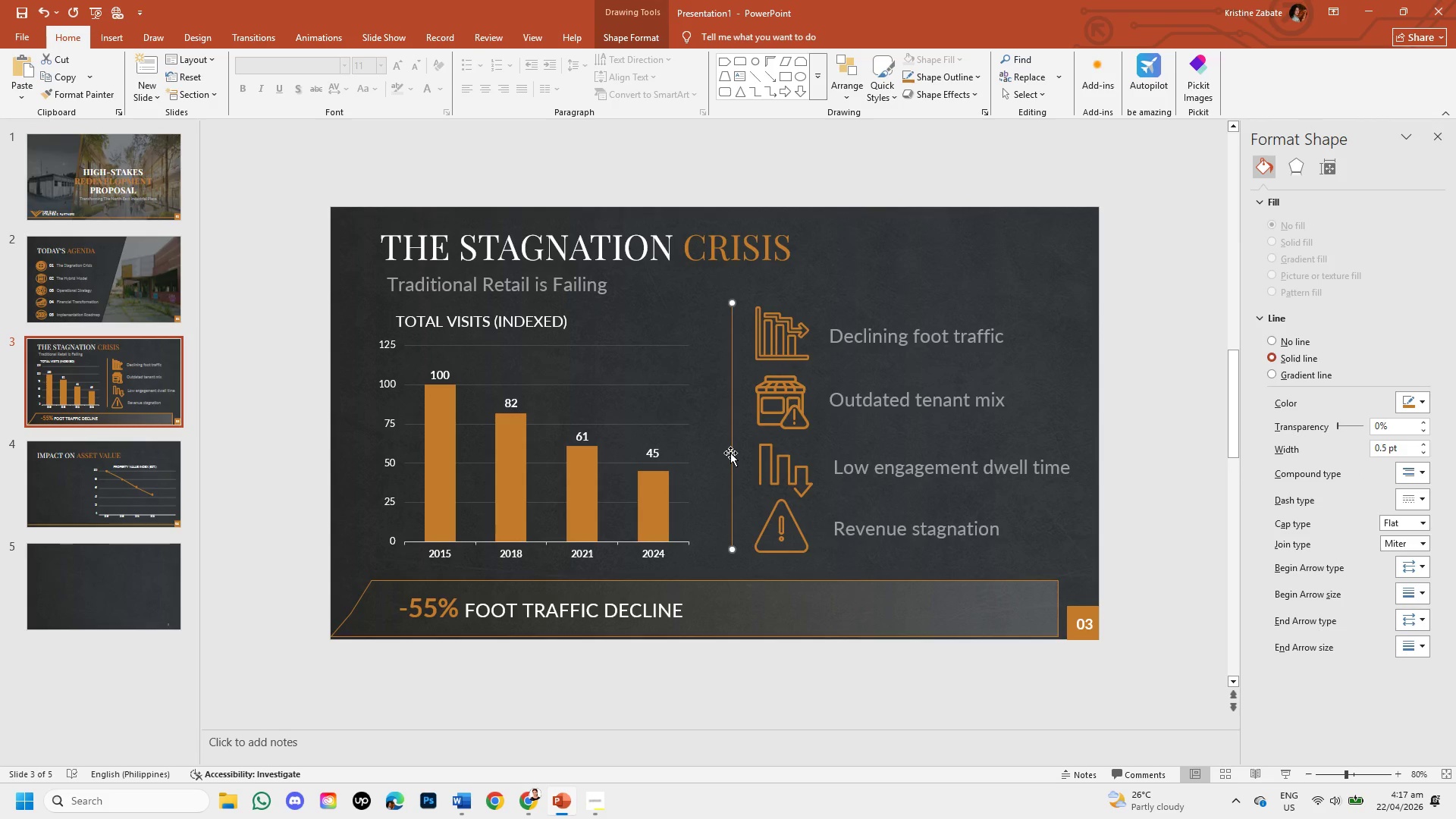 
key(Control+C)
 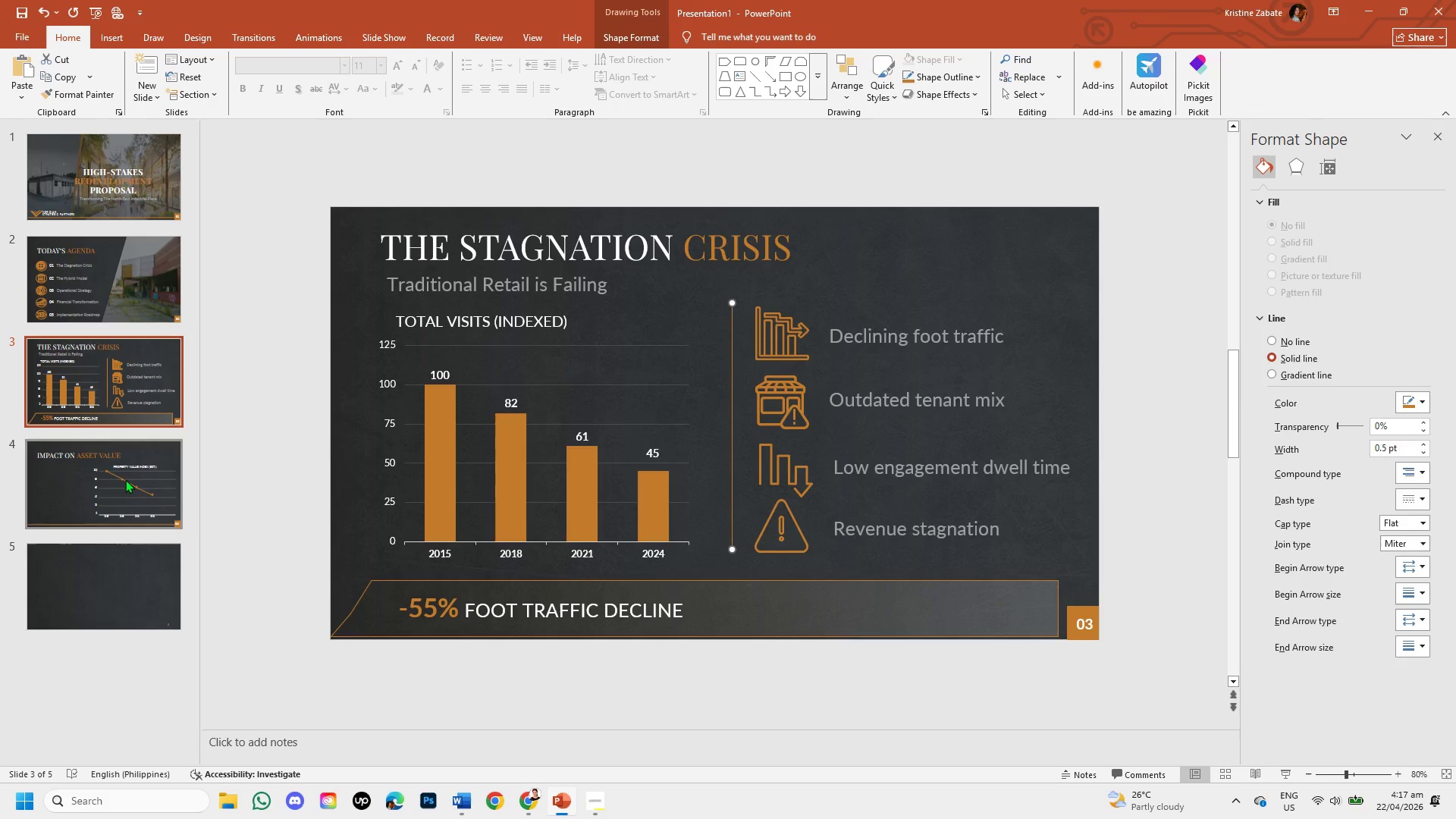 
left_click([121, 479])
 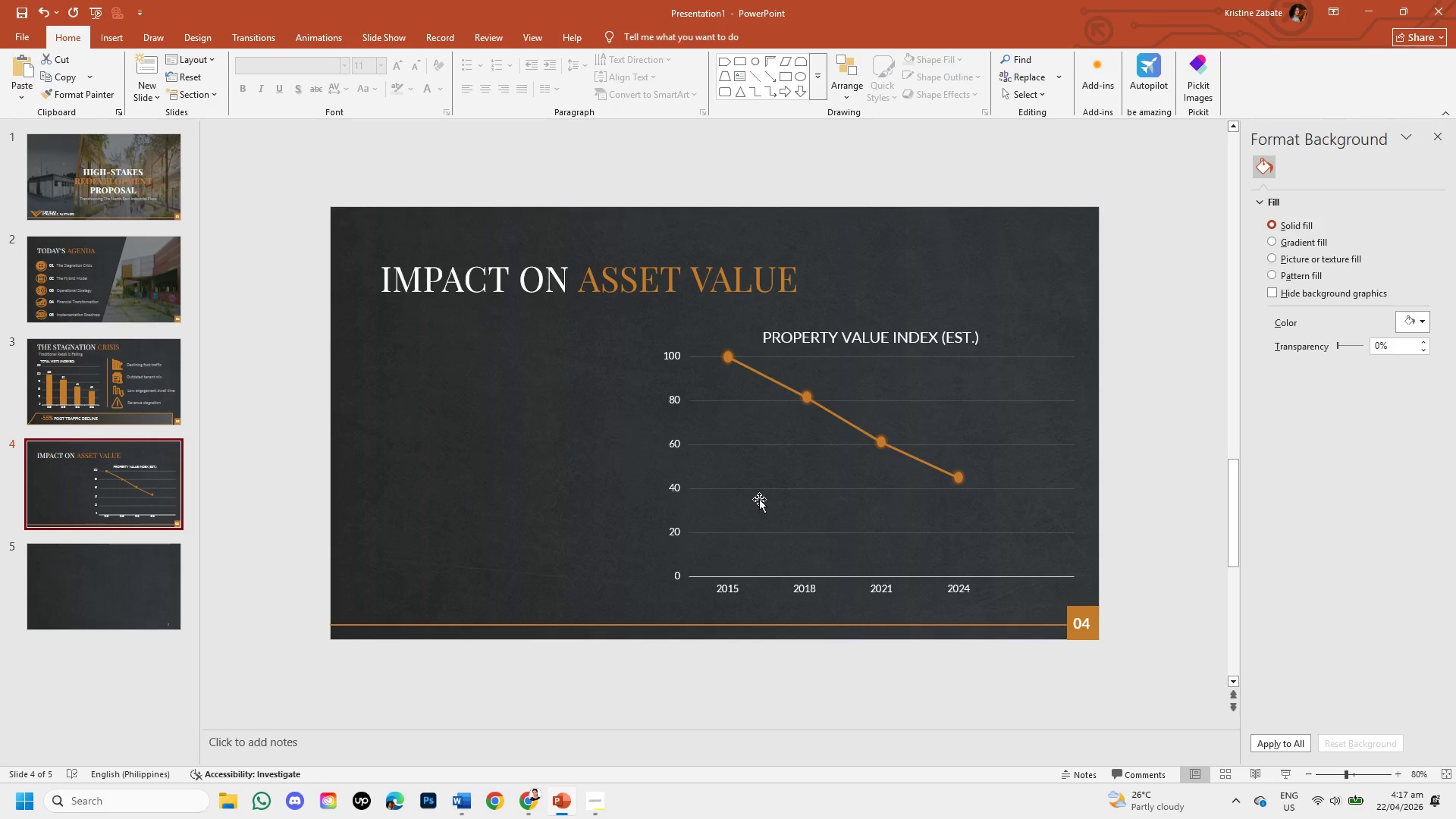 
key(Control+V)
 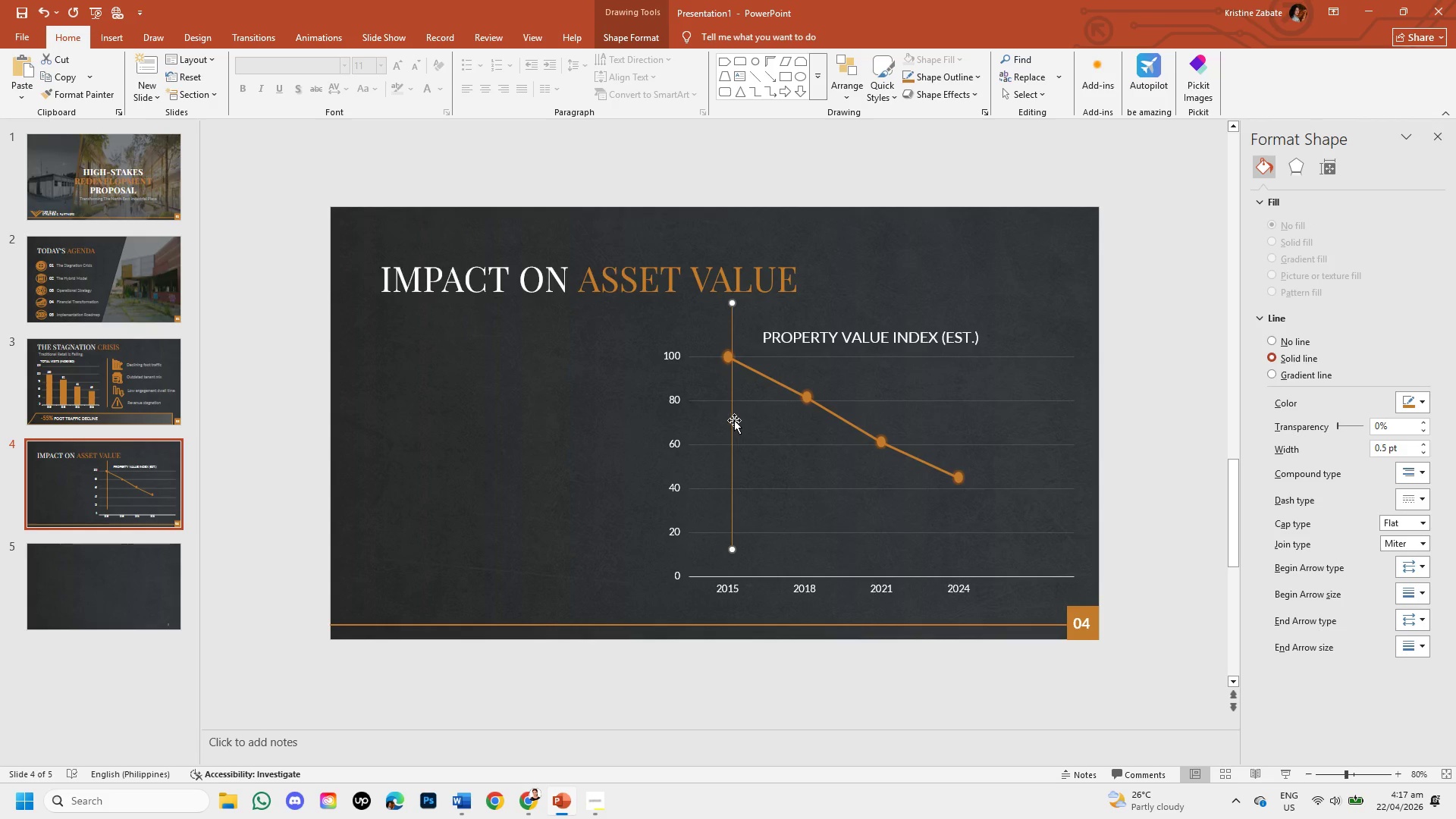 
left_click_drag(start_coordinate=[734, 420], to_coordinate=[648, 463])
 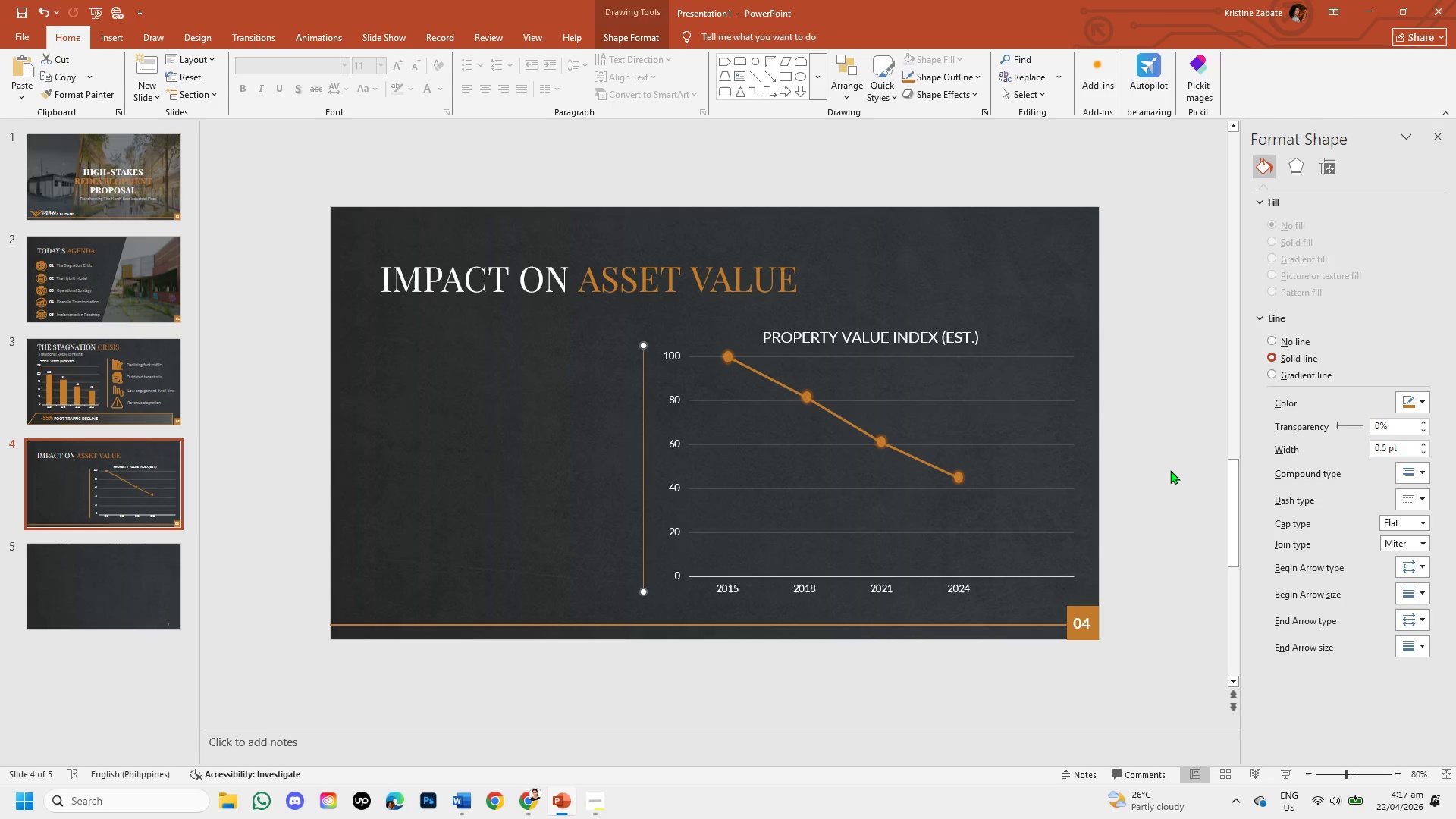 
left_click([1169, 470])
 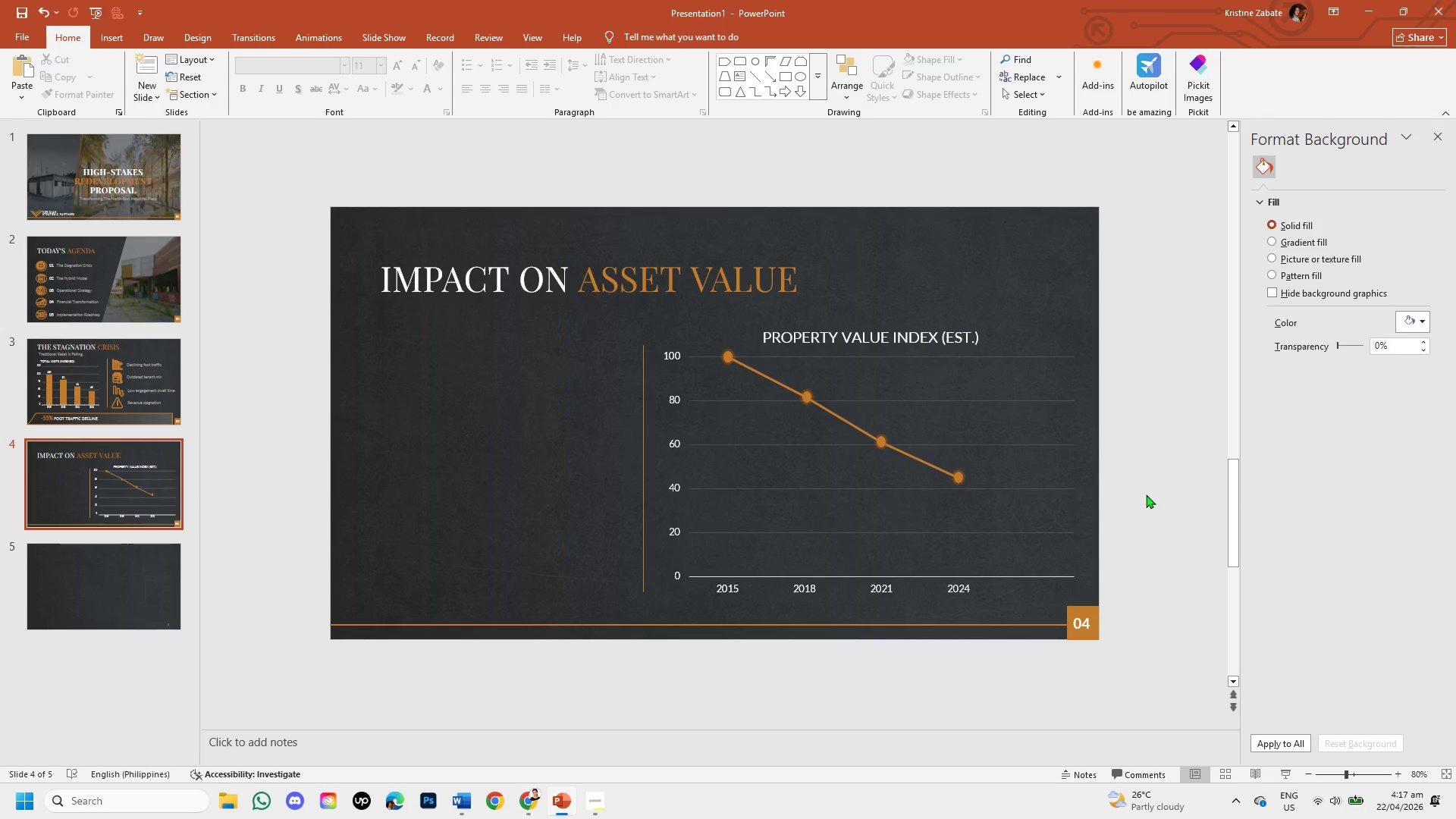 
wait(14.67)
 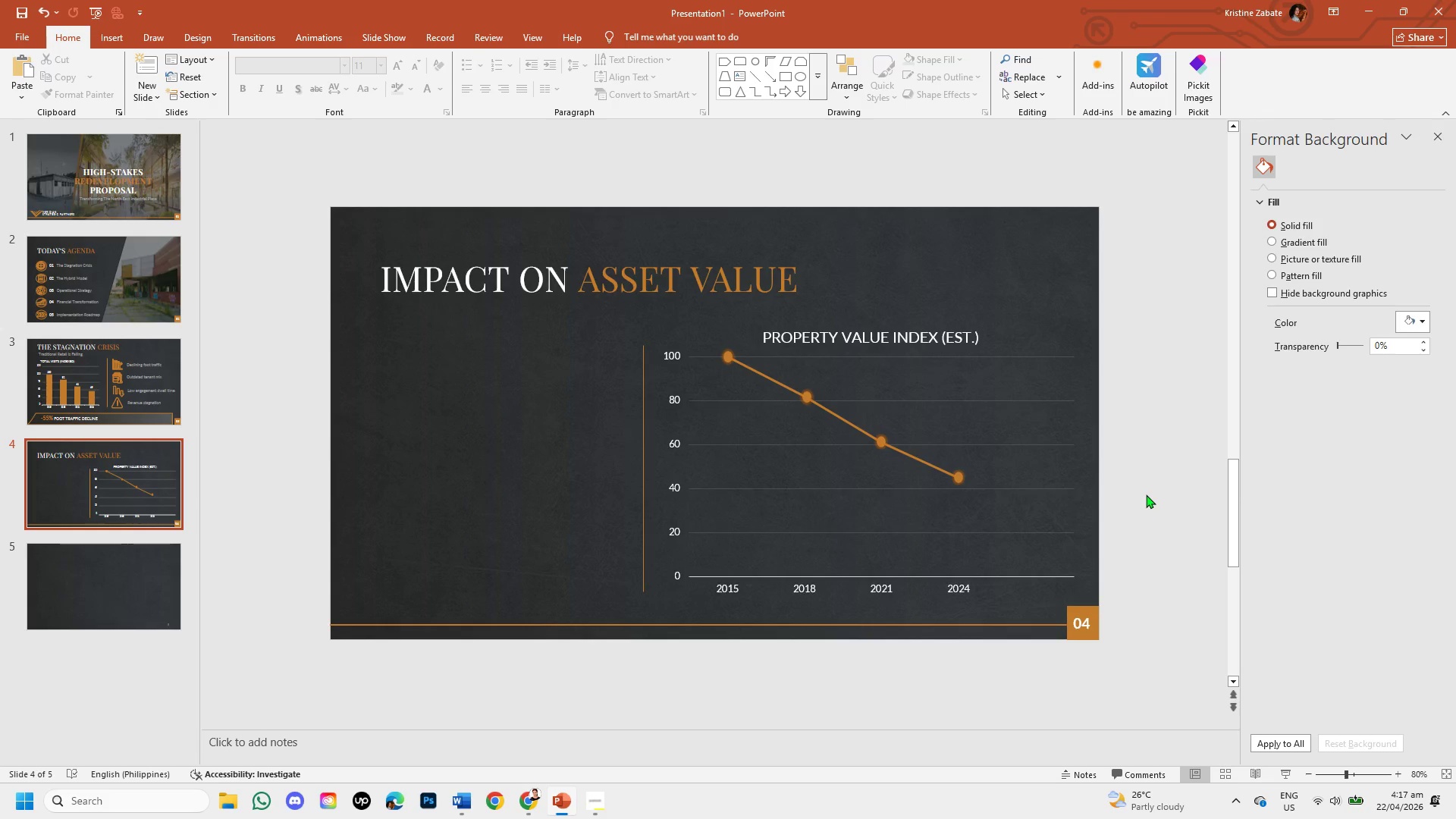 
left_click([46, 394])
 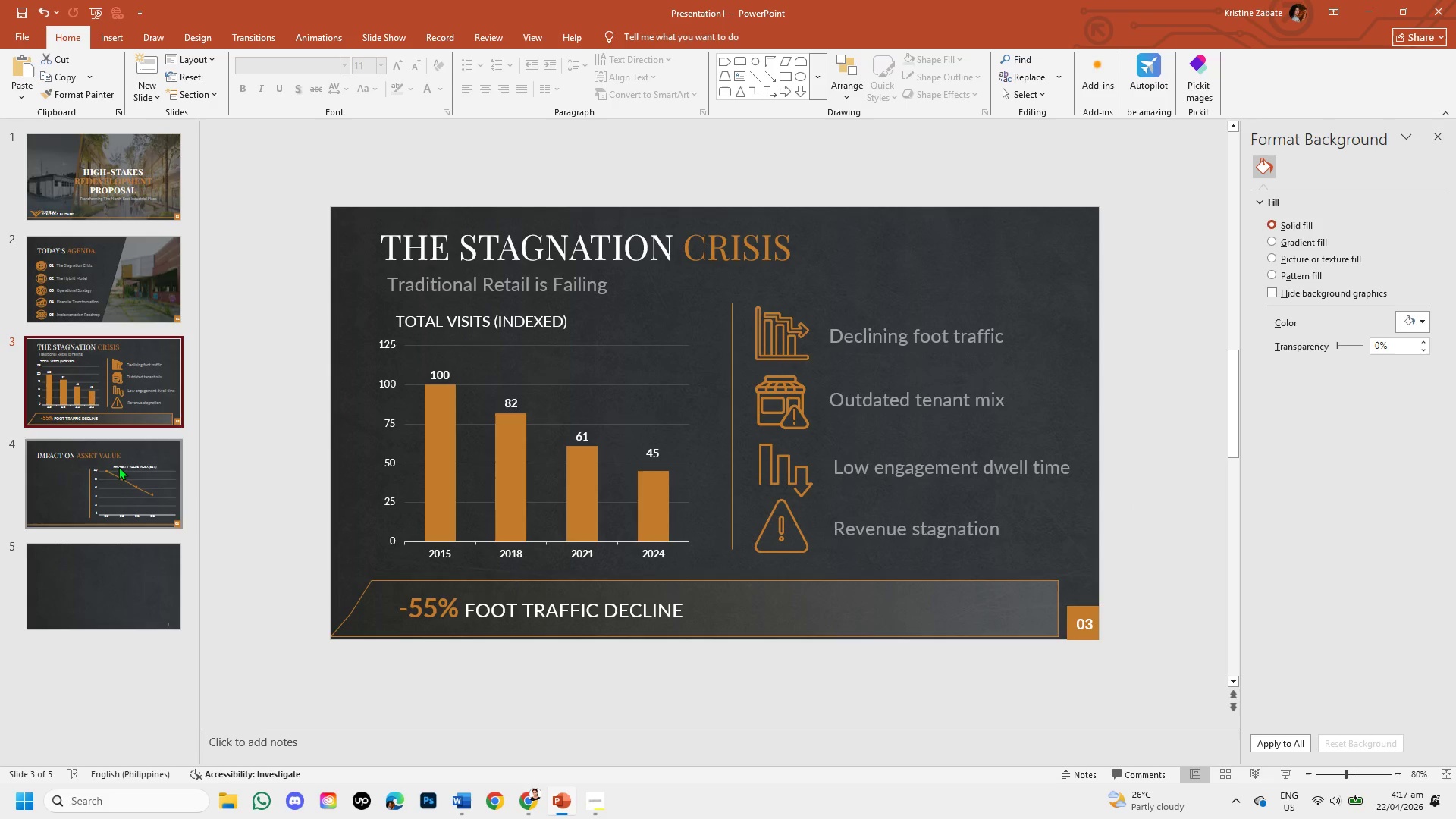 
left_click([121, 471])
 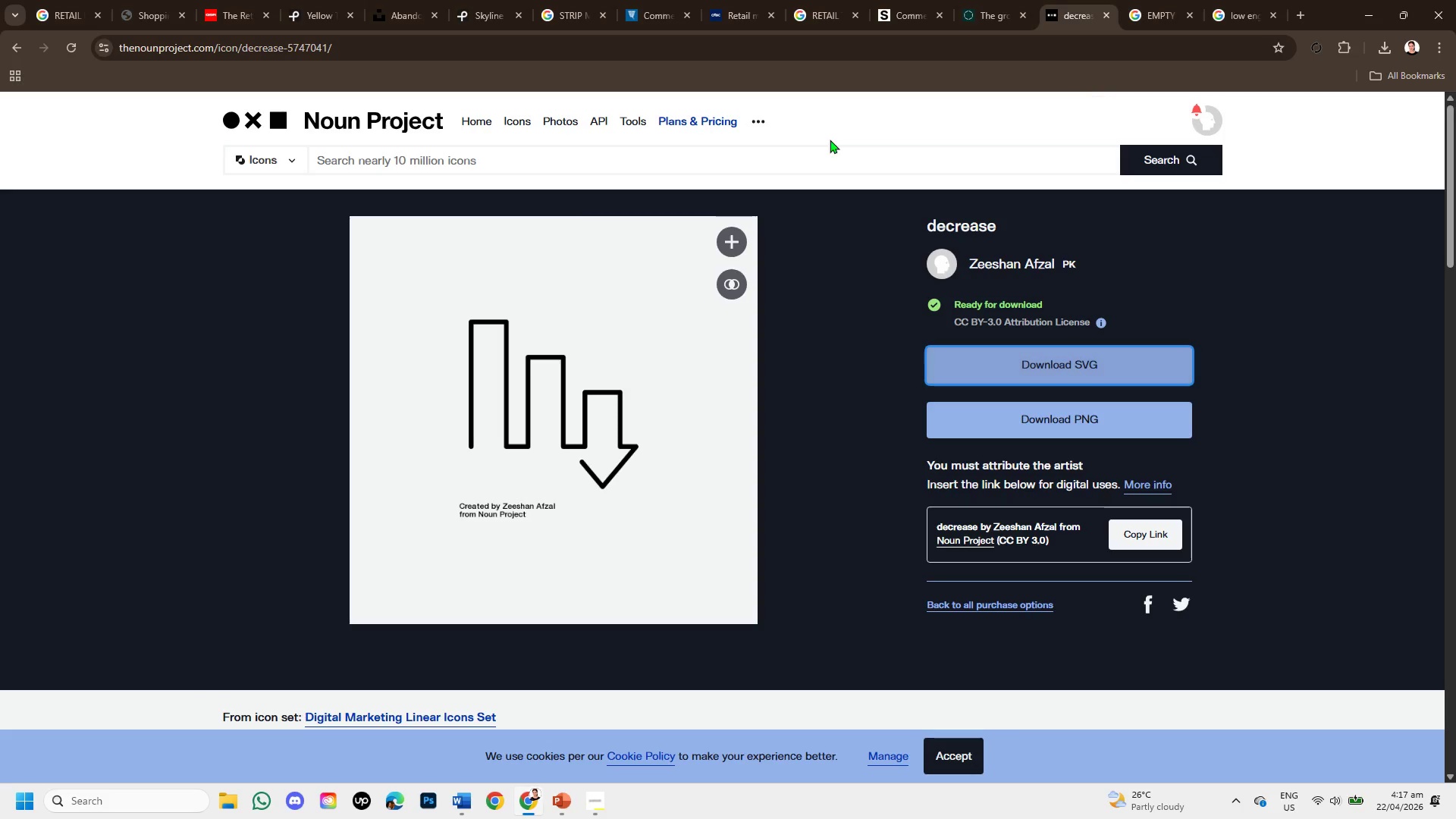 
left_click([500, 160])
 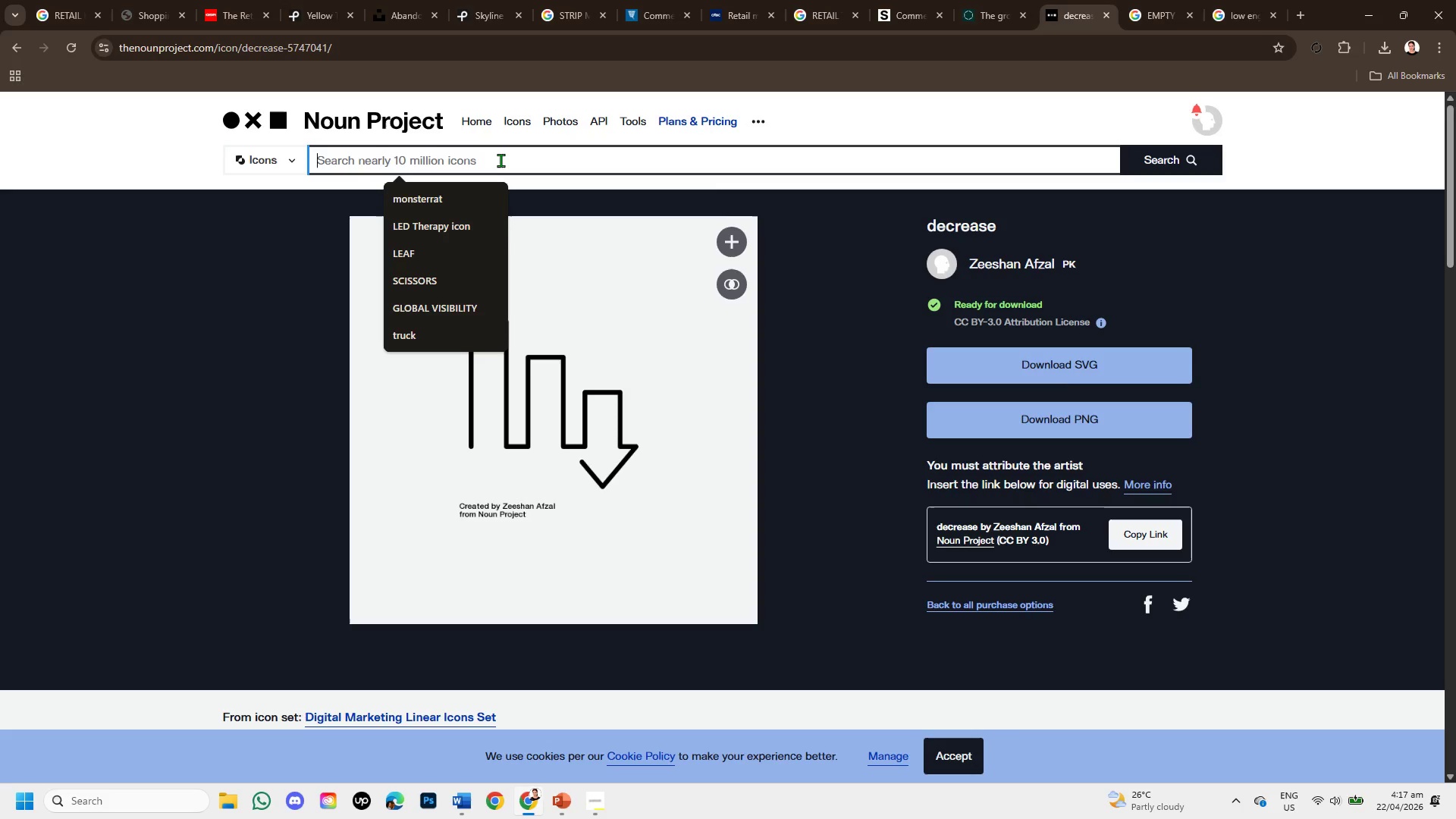 
type(DOWN ARROW CHART )
 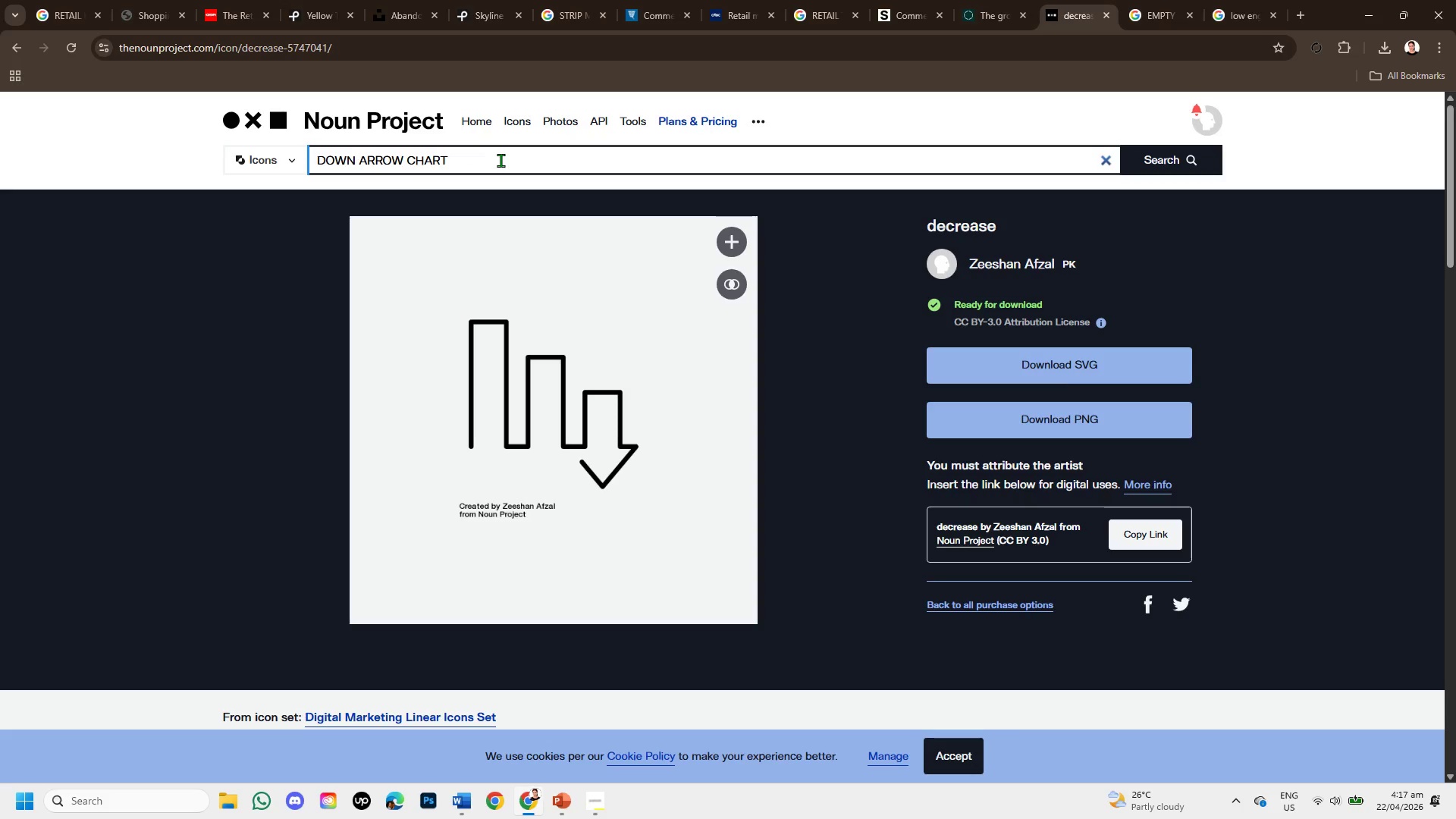 
key(Enter)
 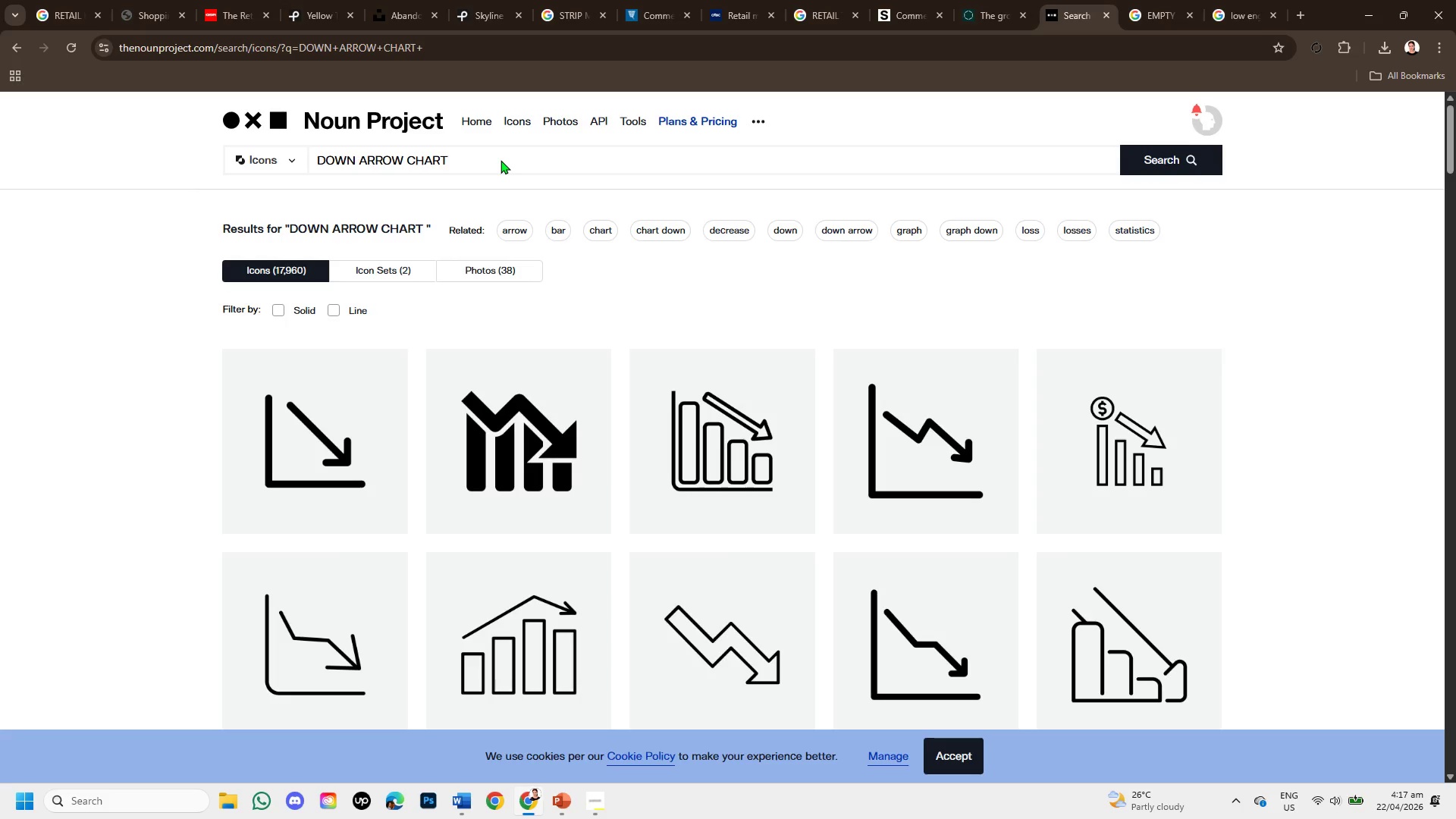 
wait(6.86)
 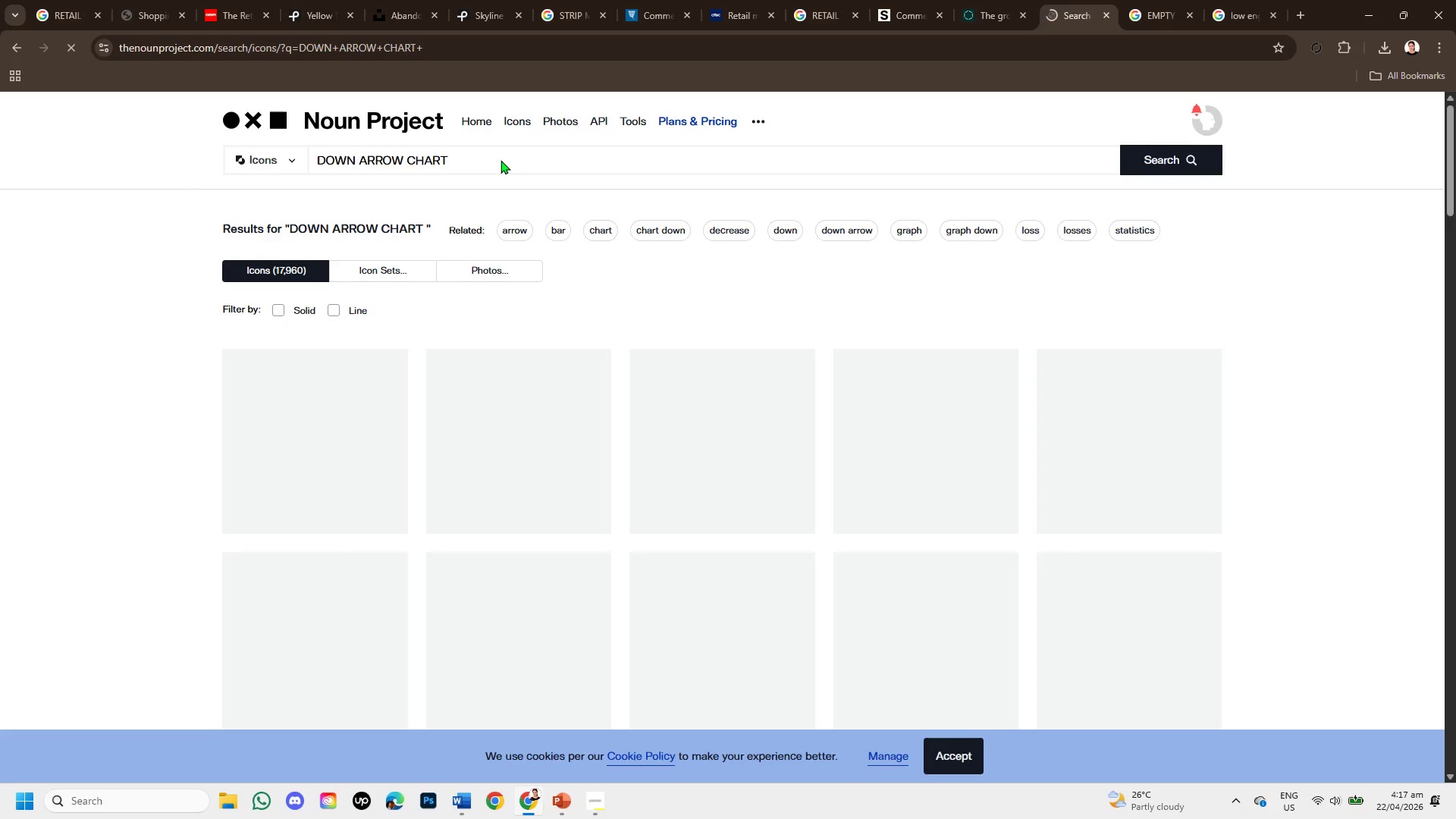 
scroll: coordinate [956, 469], scroll_direction: down, amount: 4.0
 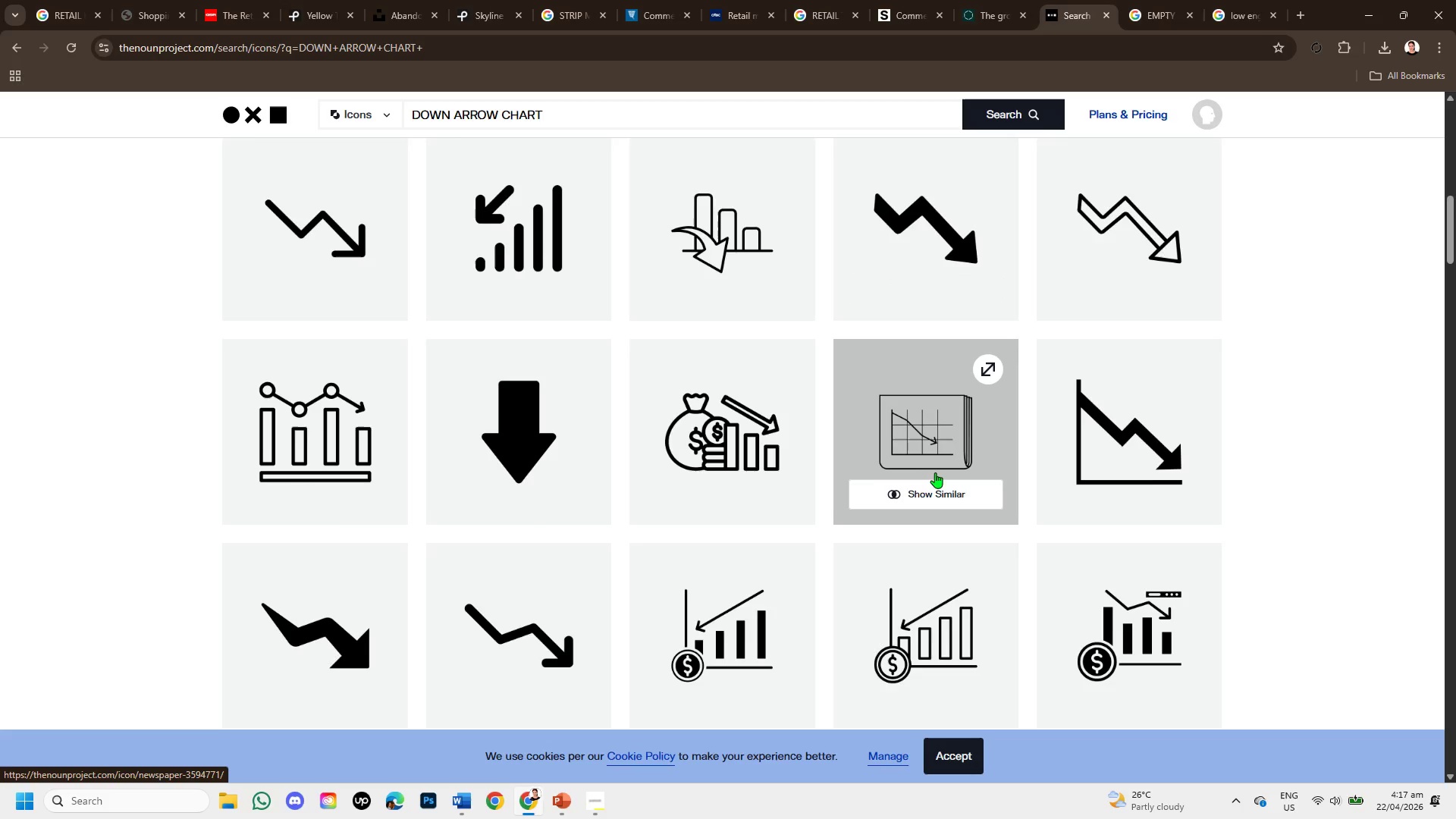 
scroll: coordinate [927, 472], scroll_direction: up, amount: 4.0
 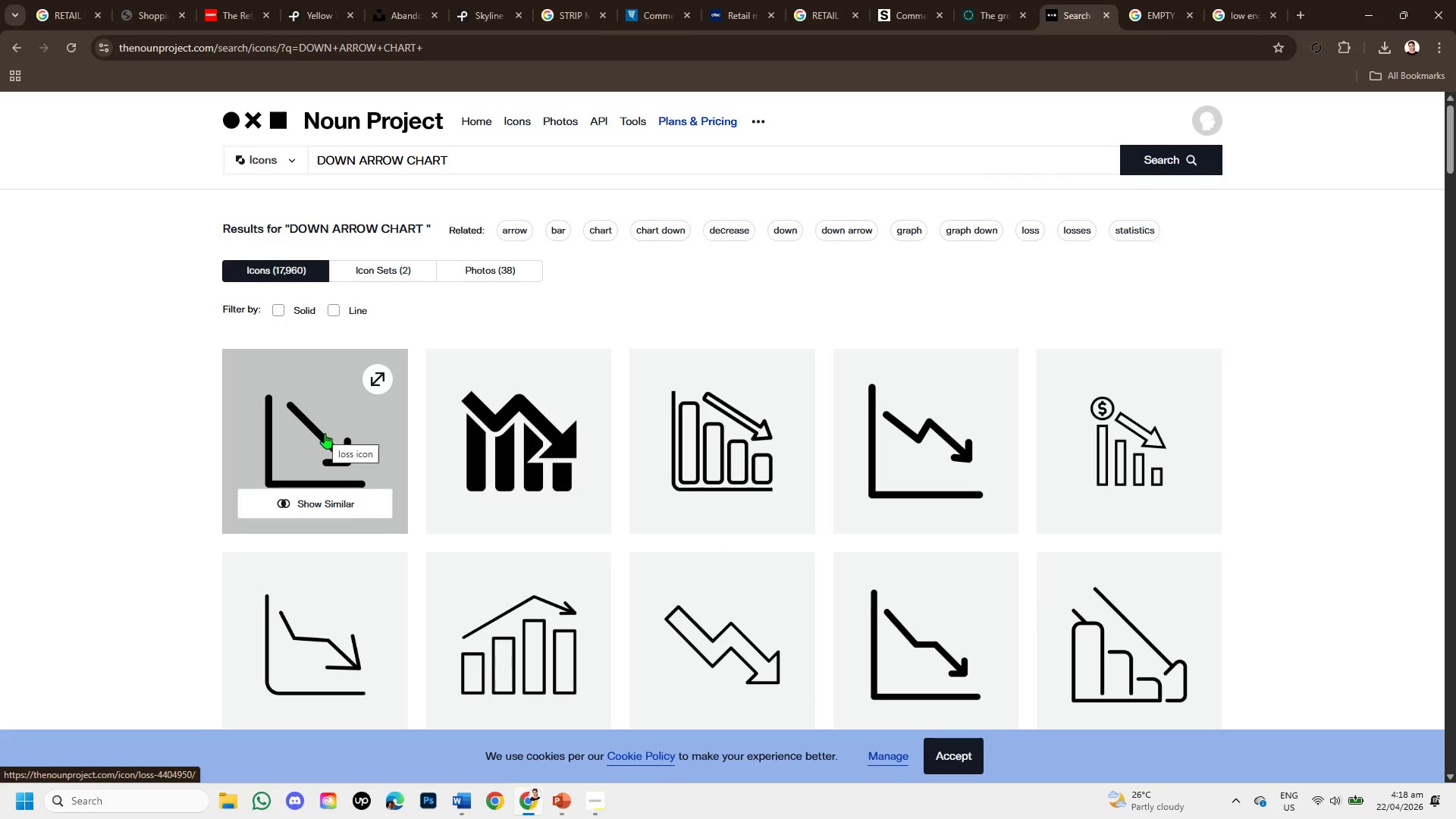 
left_click([325, 433])
 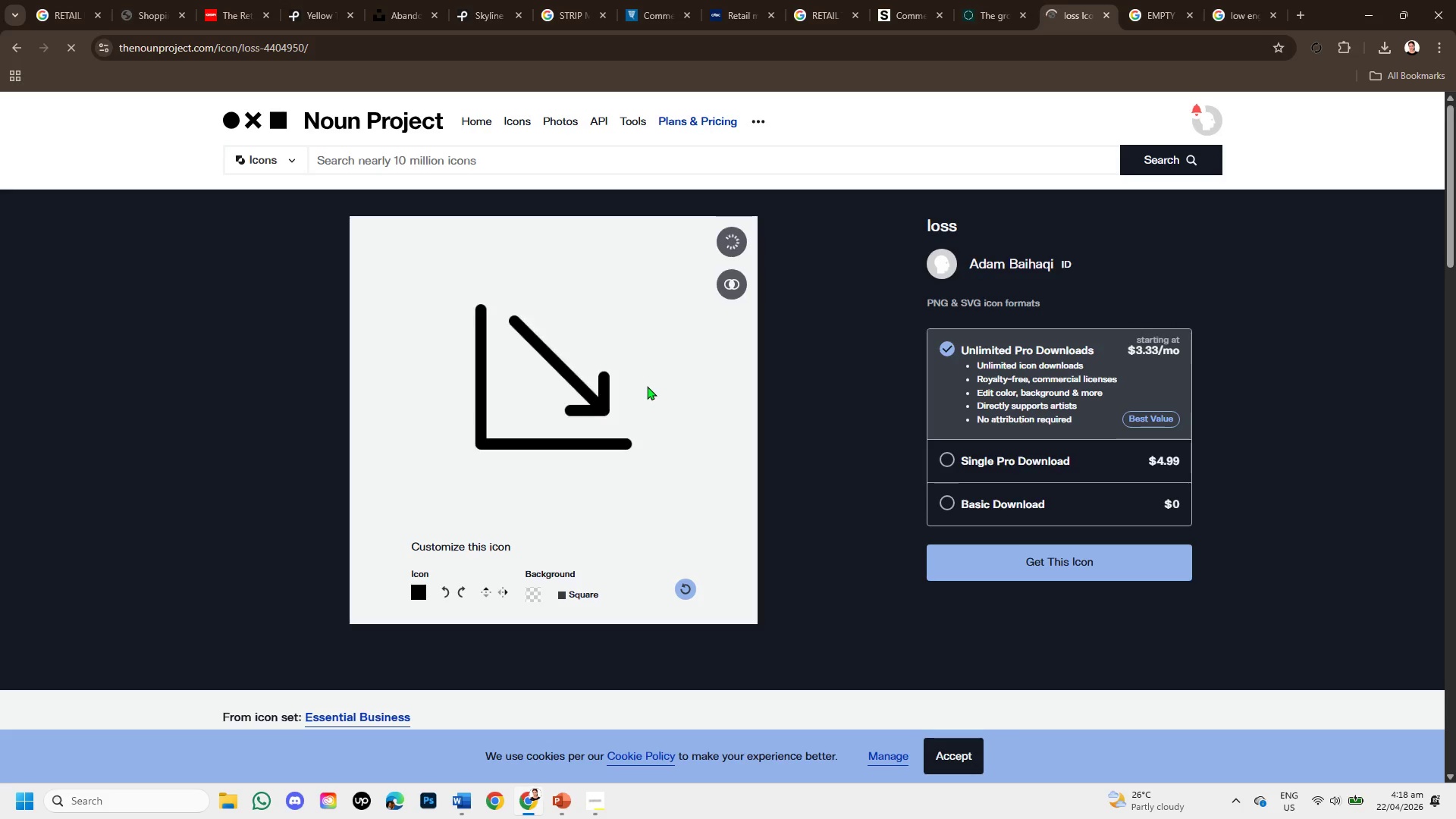 
scroll: coordinate [660, 419], scroll_direction: down, amount: 3.0